 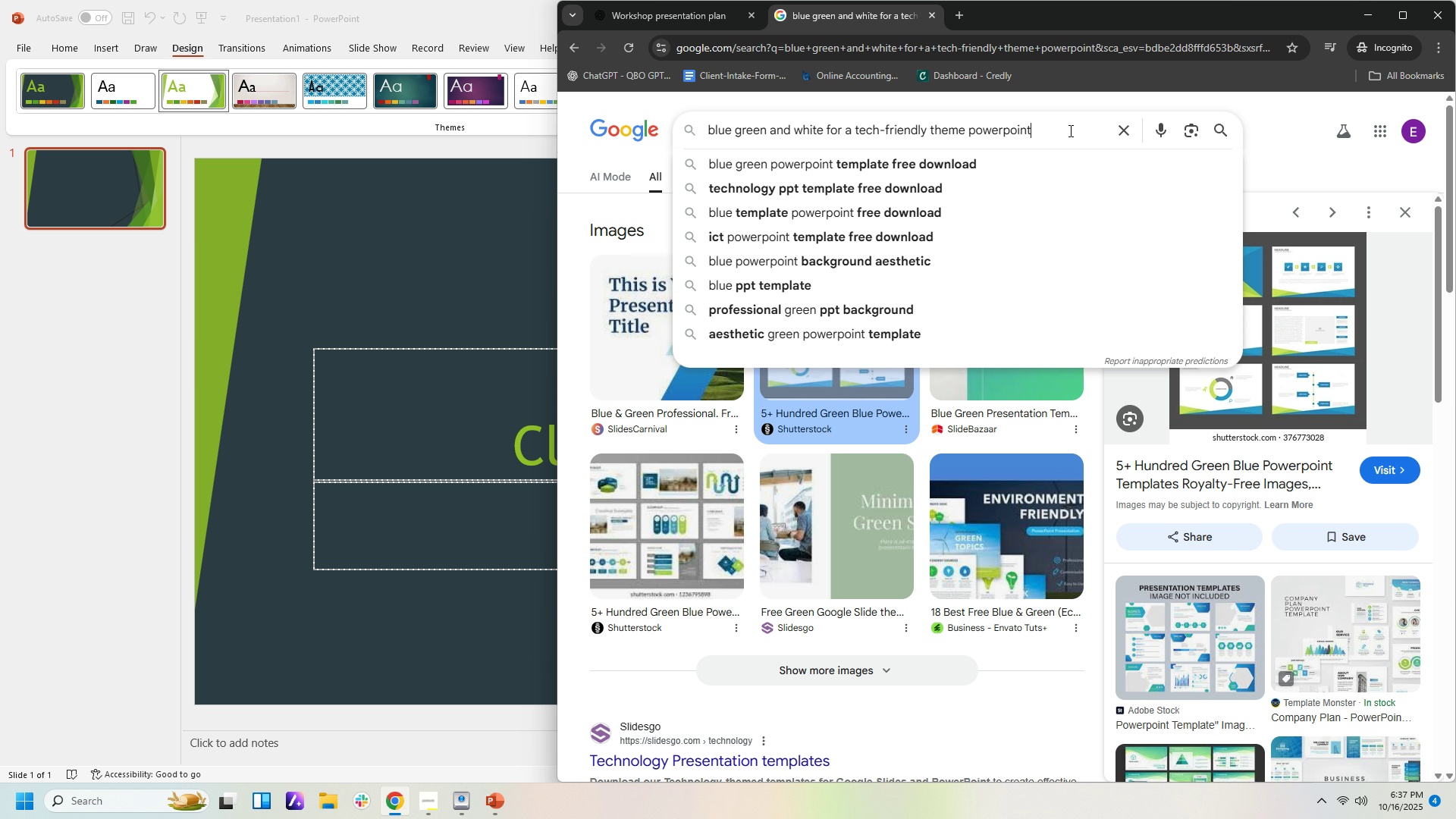 
type( downl)
 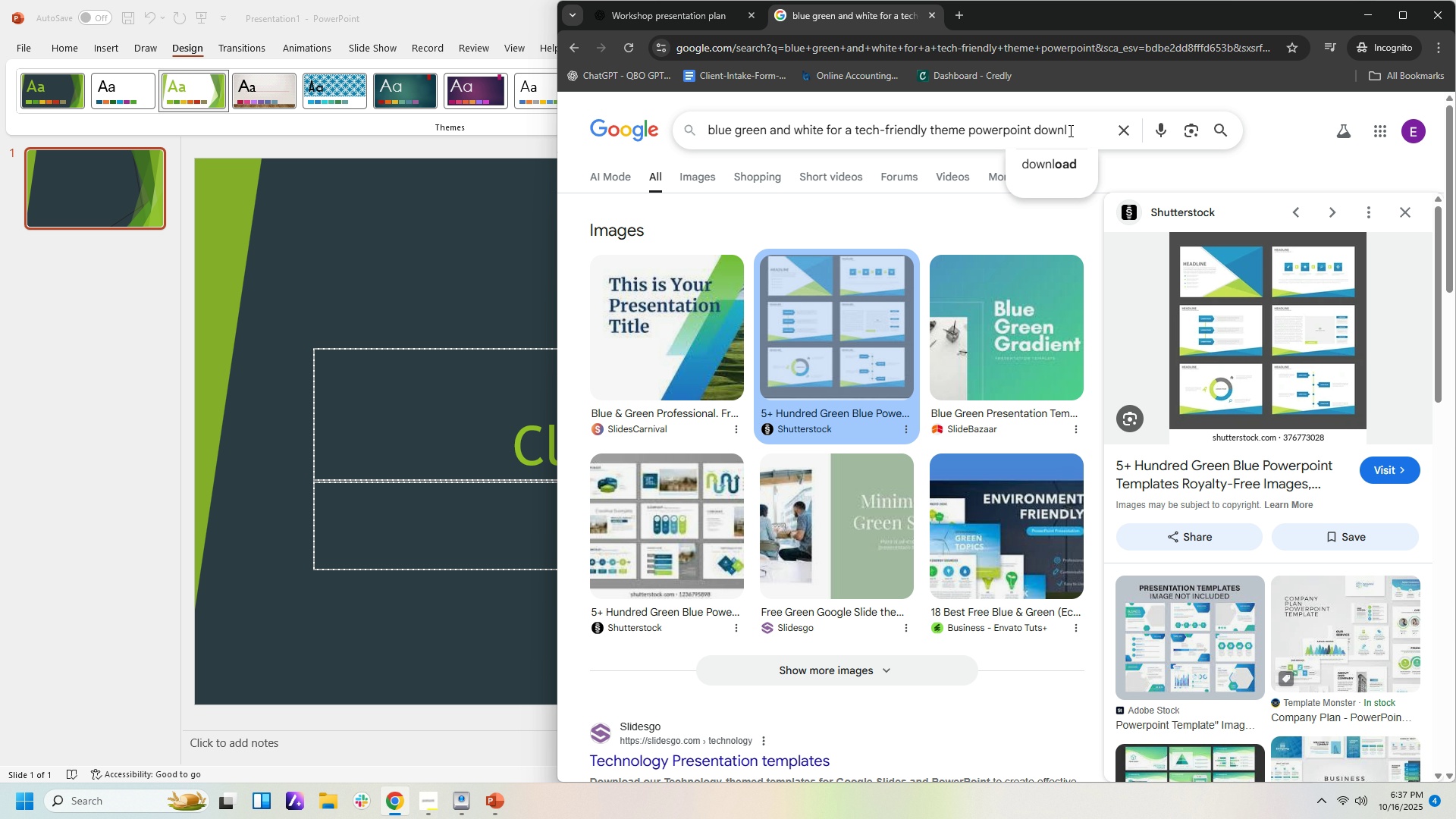 
key(ArrowDown)
 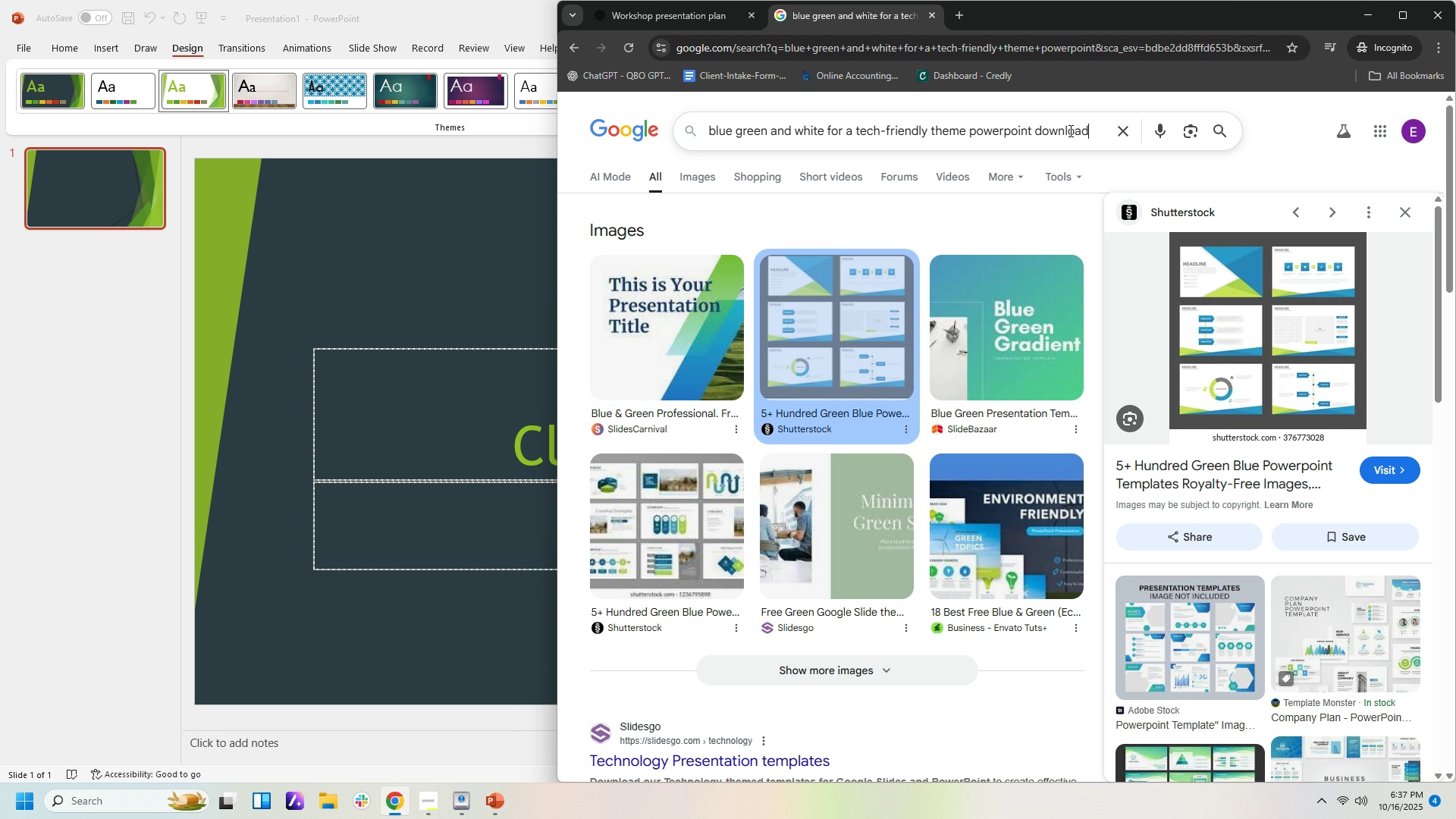 
key(NumpadEnter)
 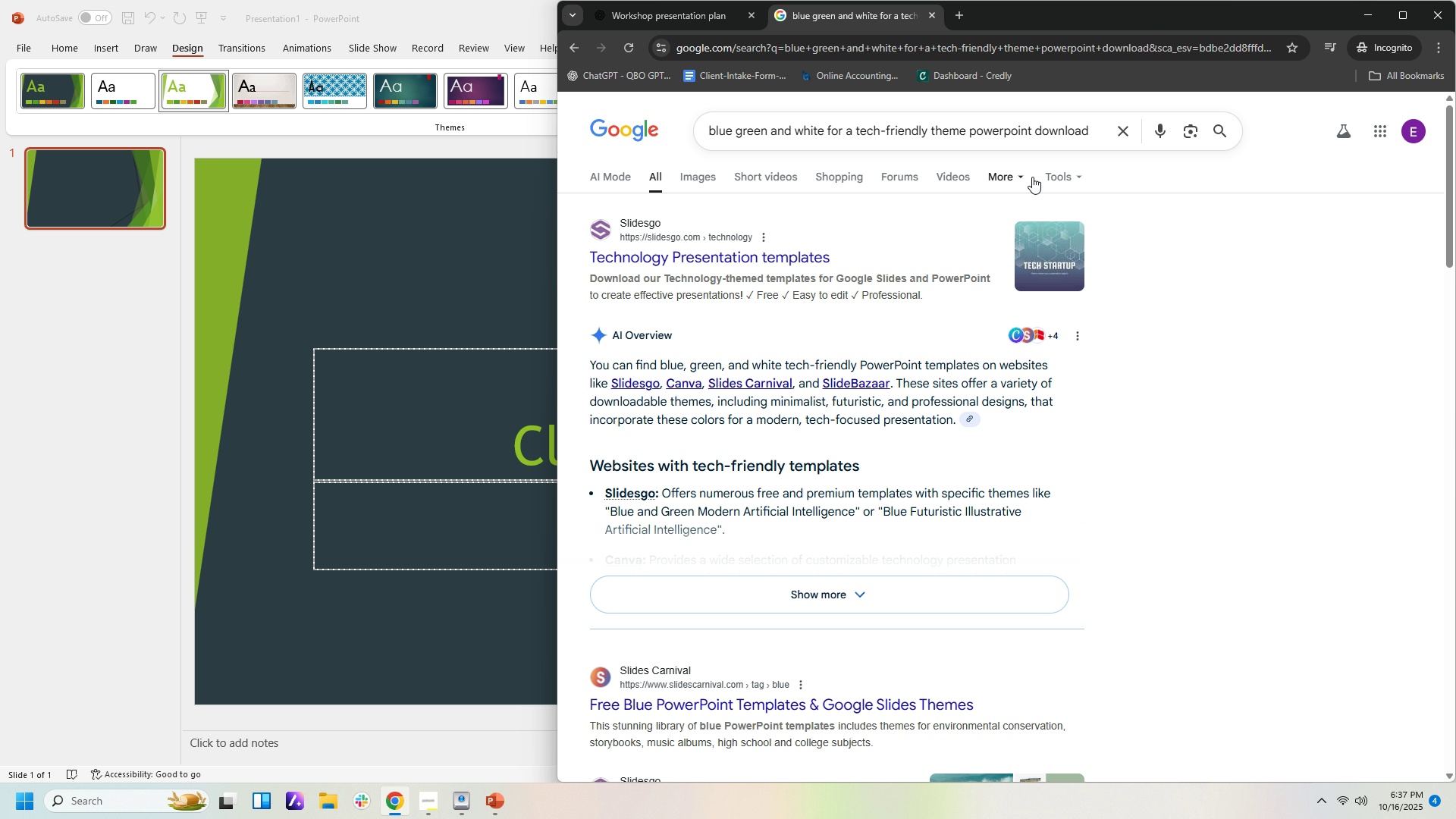 
scroll: coordinate [1174, 408], scroll_direction: down, amount: 2.0
 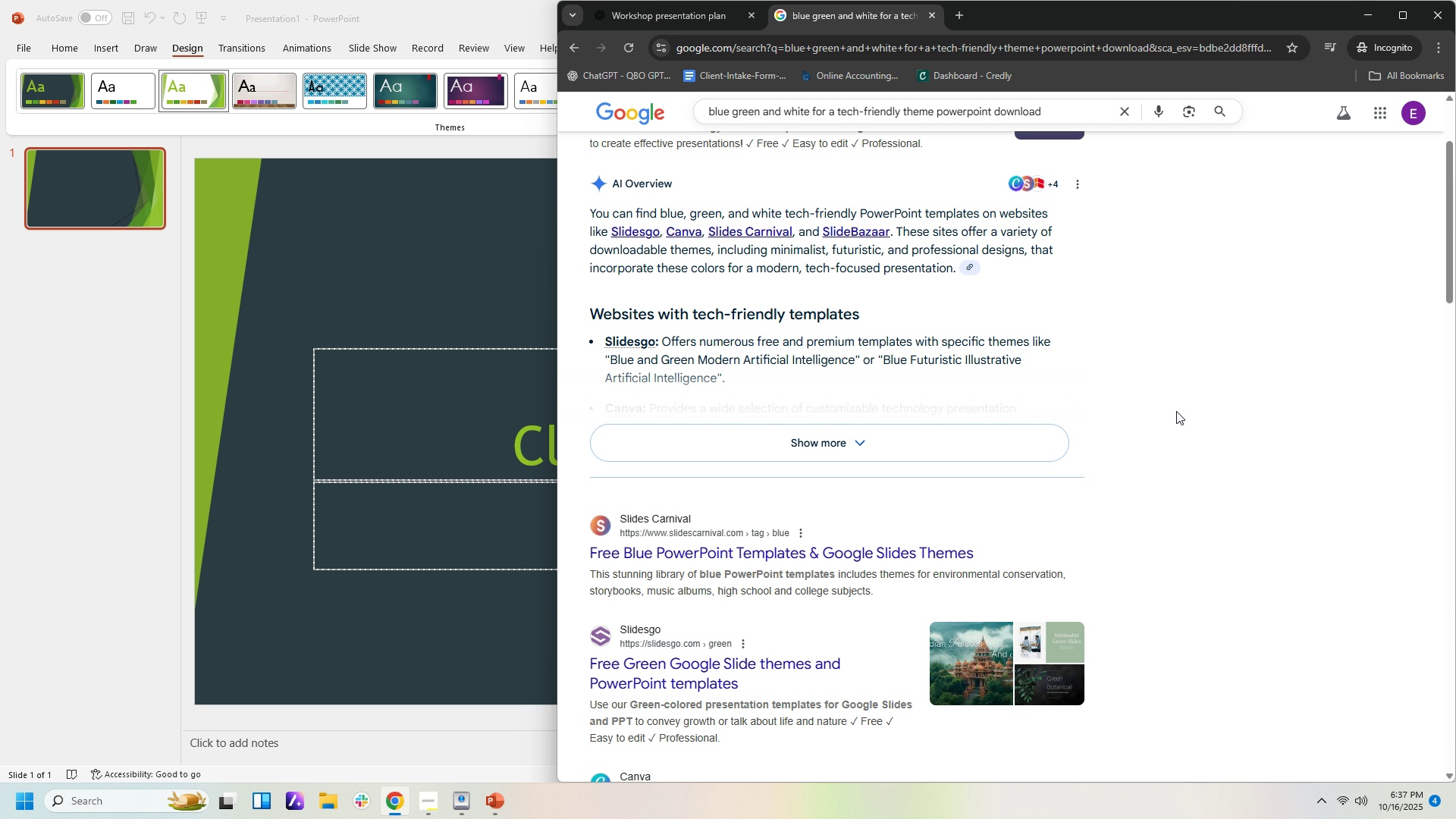 
scroll: coordinate [1176, 411], scroll_direction: up, amount: 4.0
 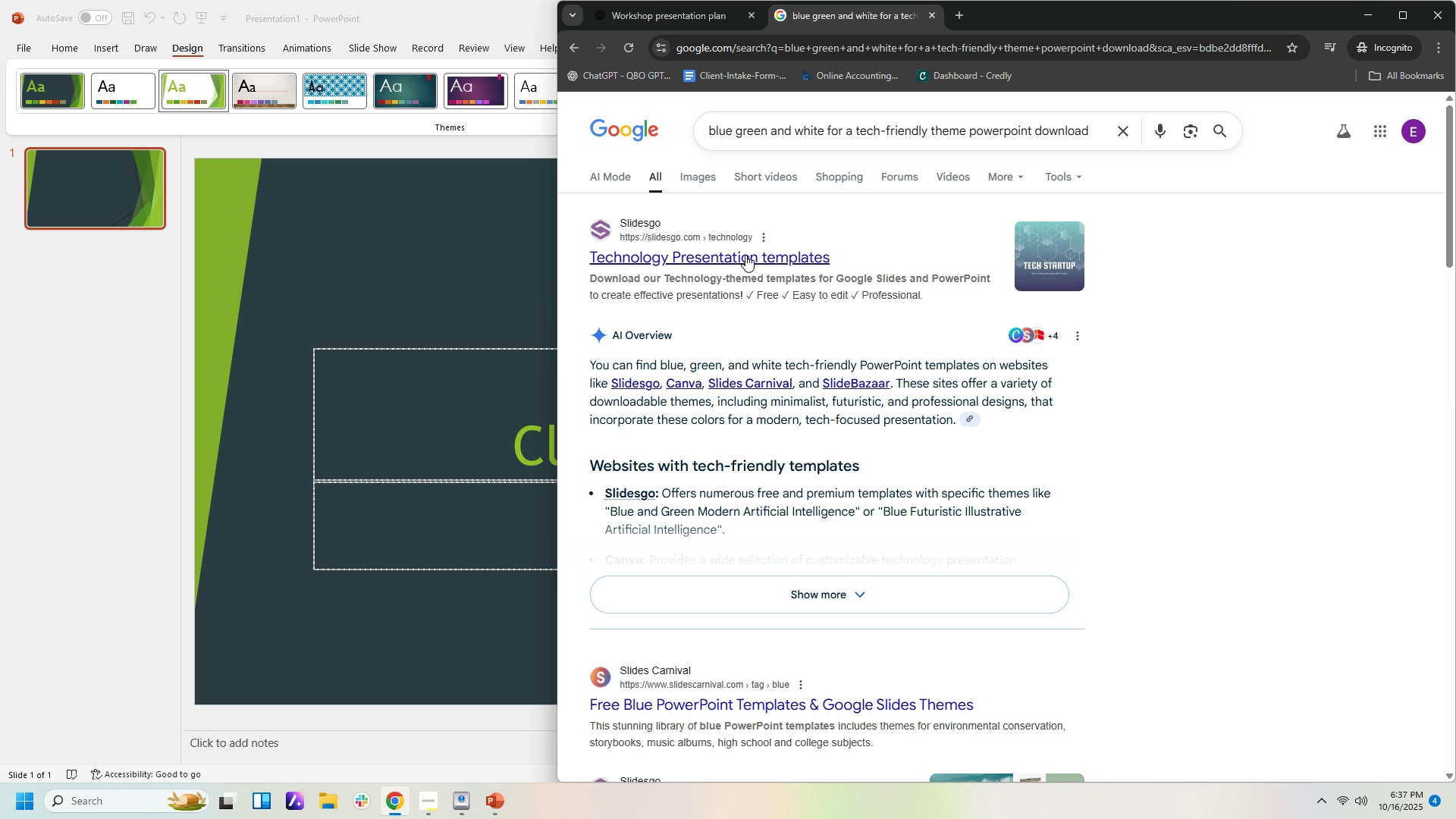 
left_click([745, 255])
 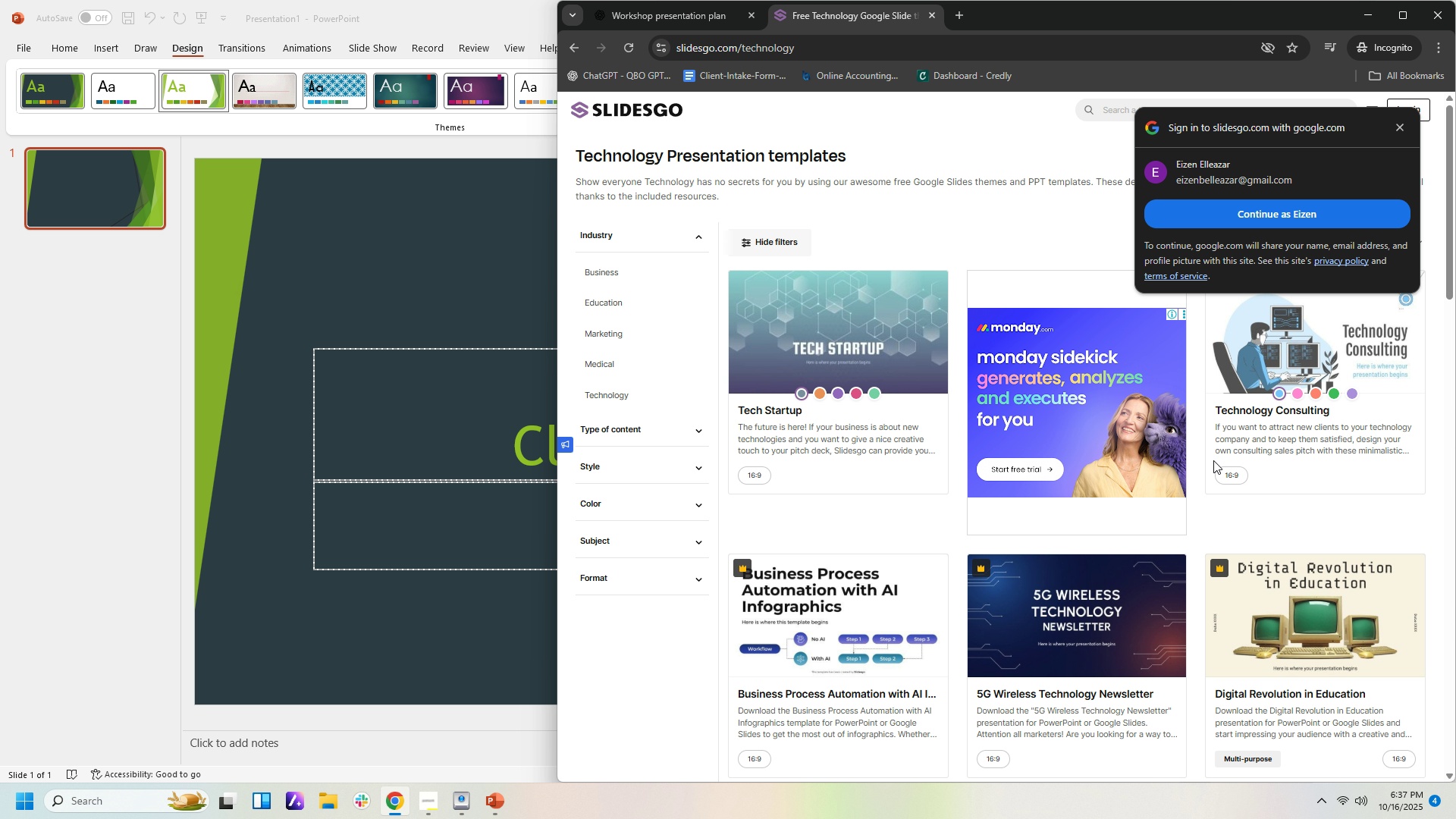 
wait(5.35)
 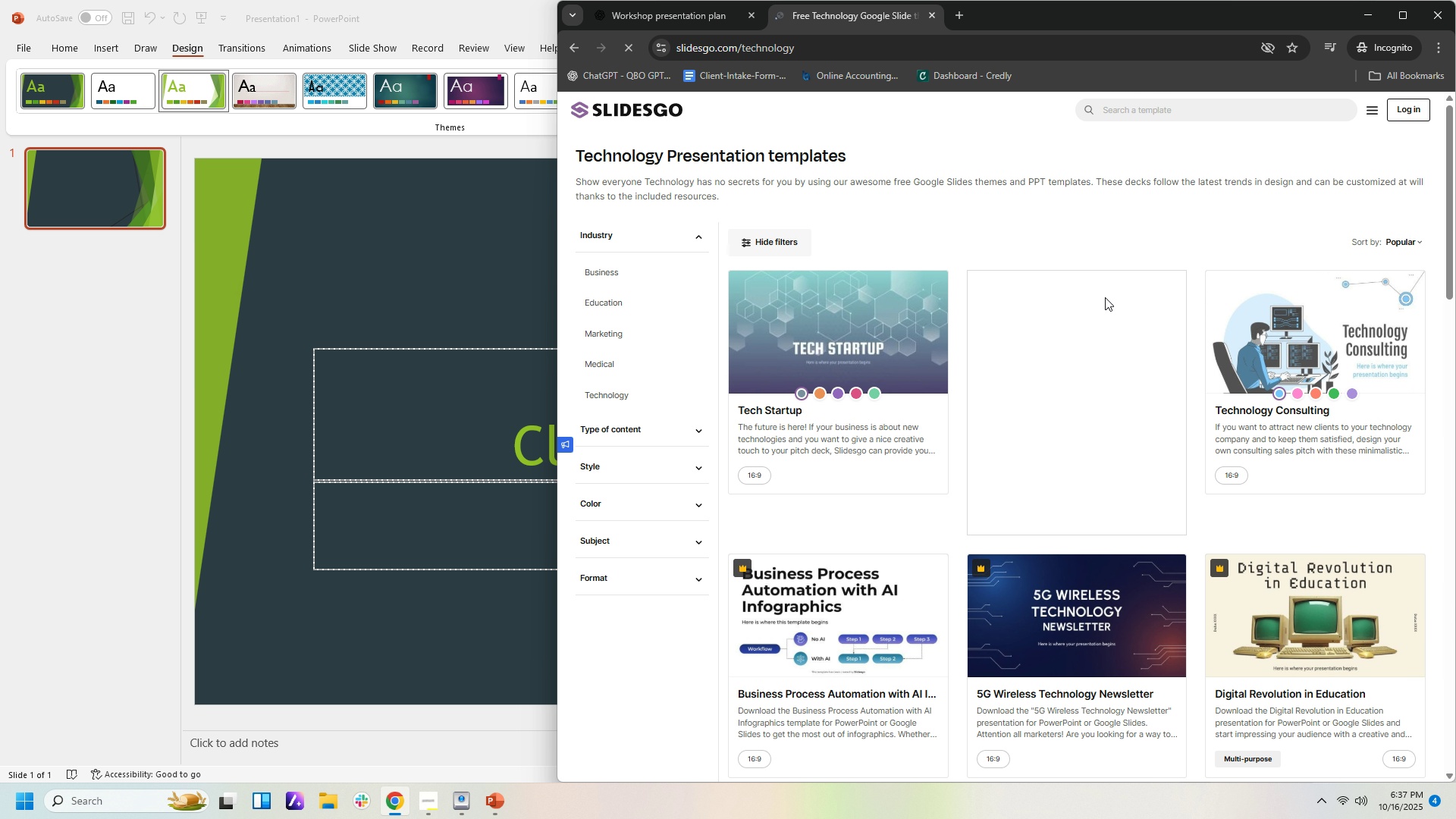 
left_click([912, 343])
 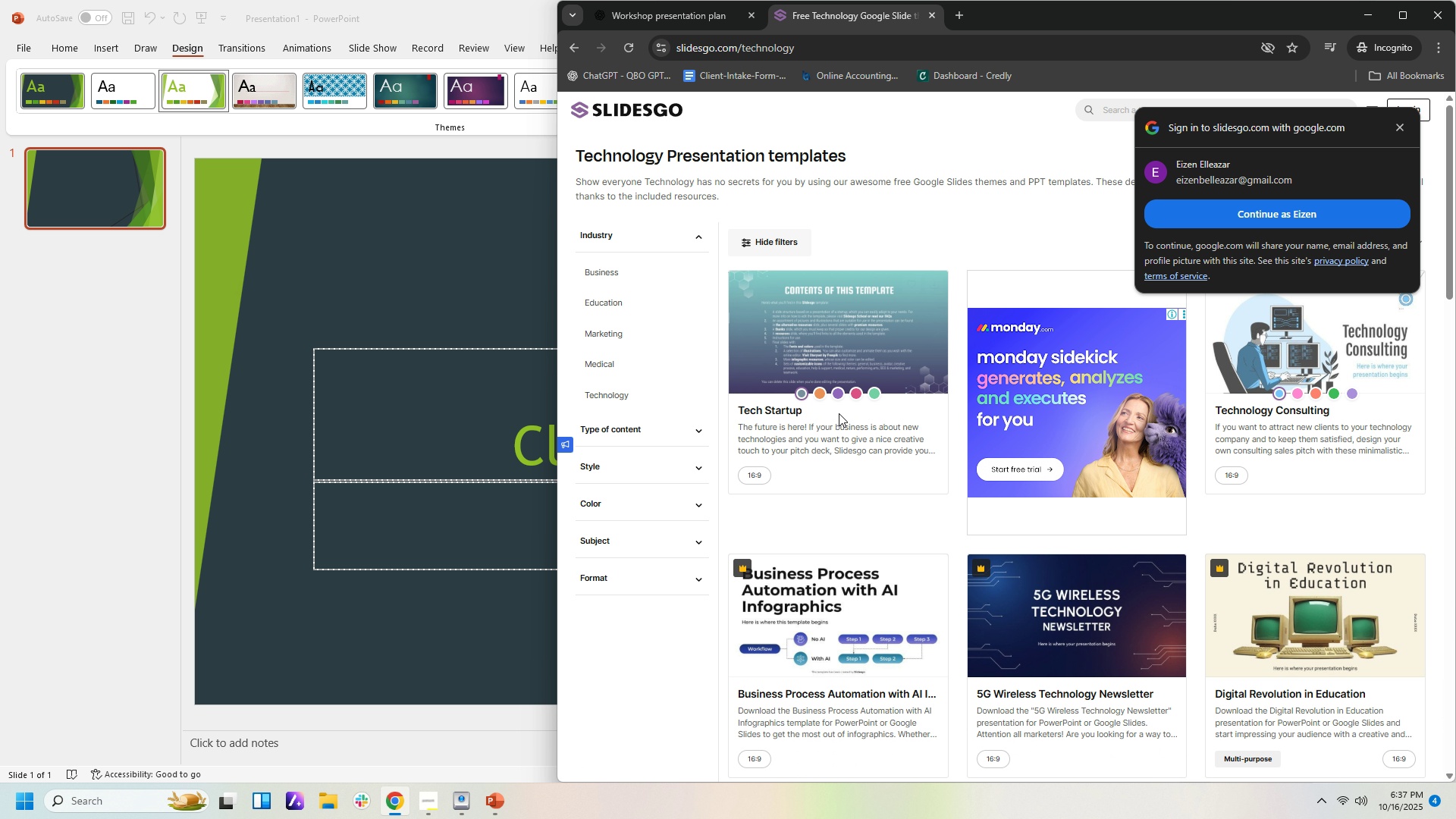 
left_click([839, 414])
 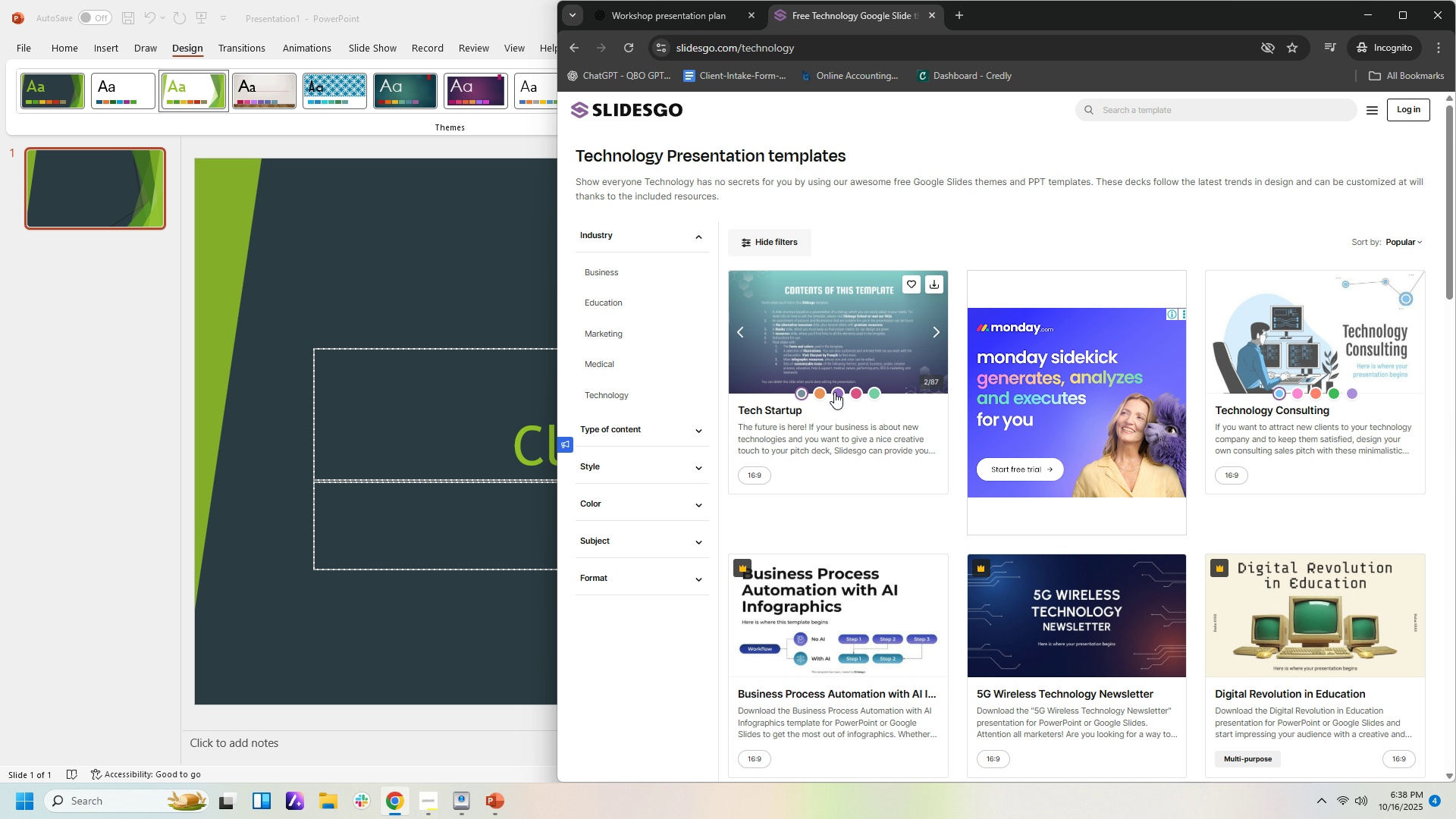 
scroll: coordinate [942, 563], scroll_direction: down, amount: 19.0
 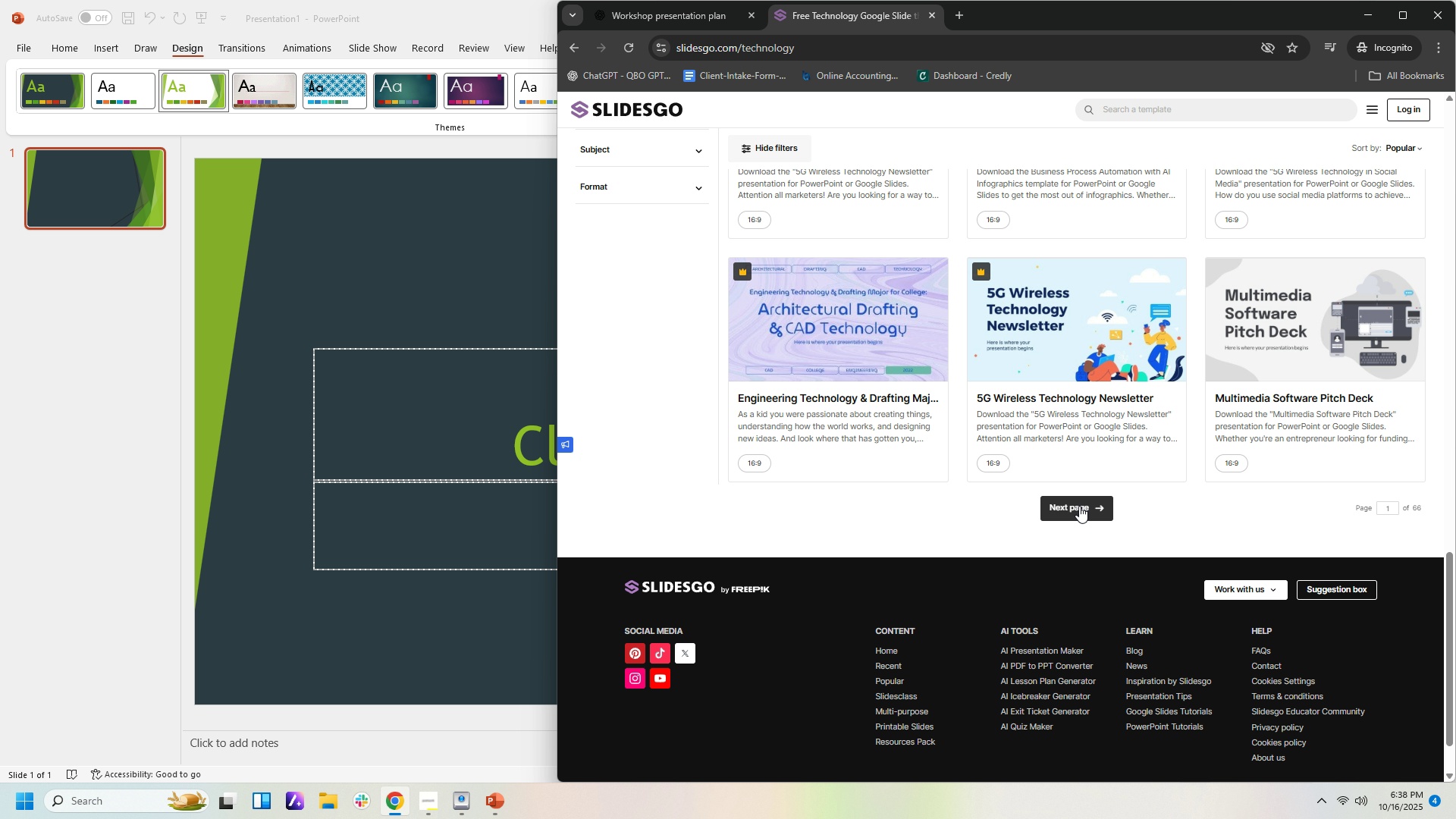 
left_click([1079, 506])
 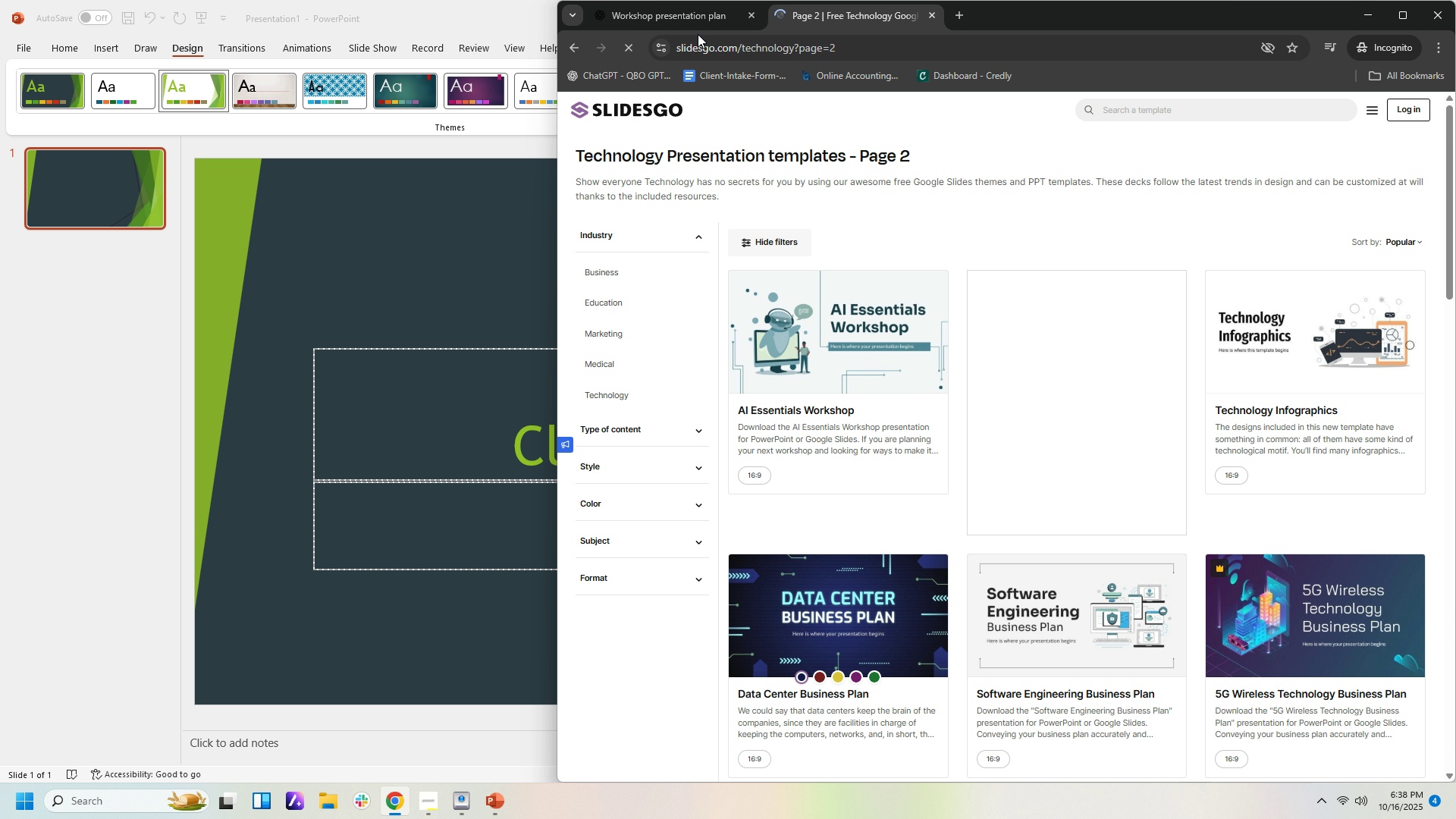 
left_click([691, 10])
 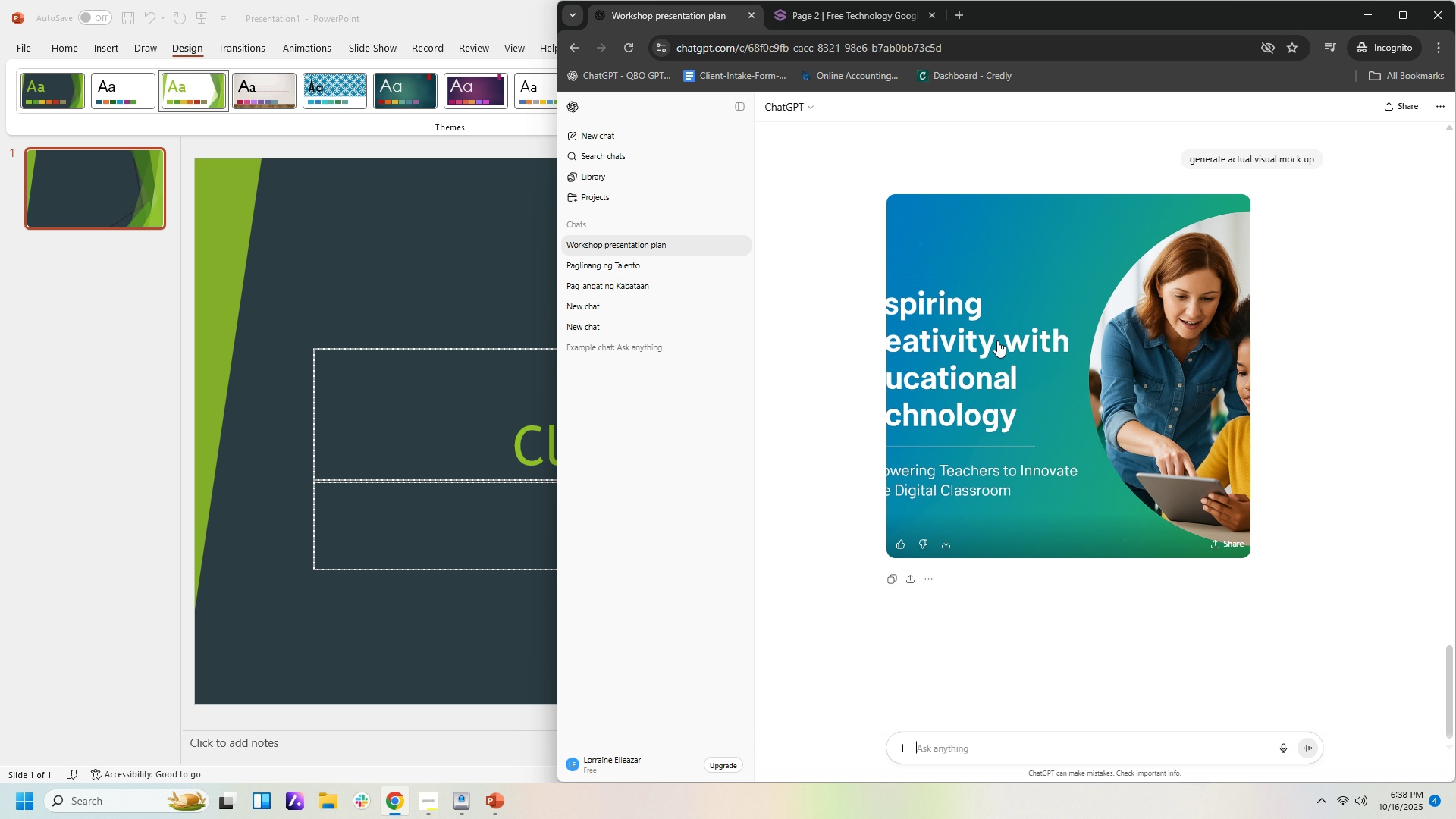 
left_click([1140, 387])
 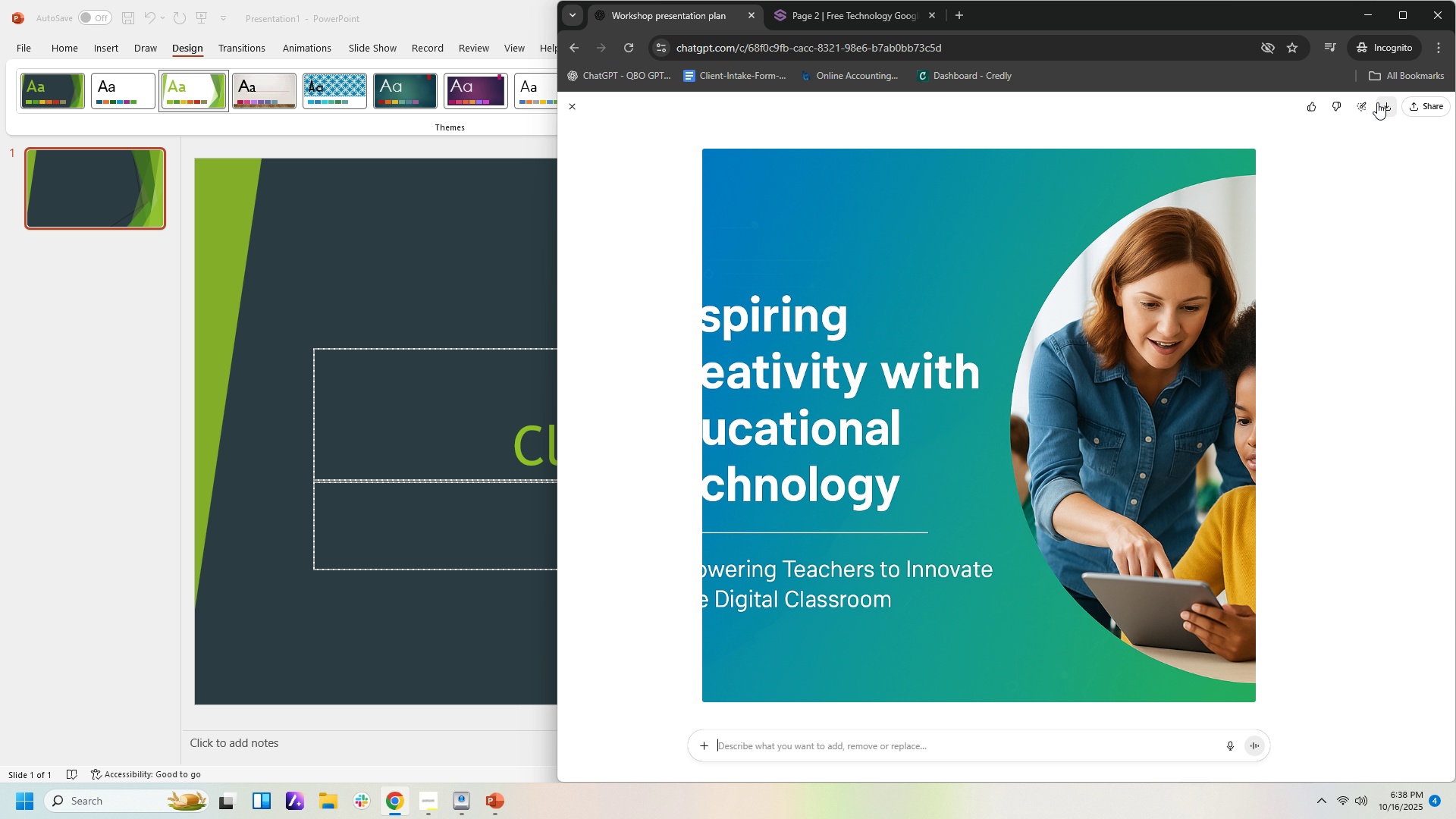 
wait(14.49)
 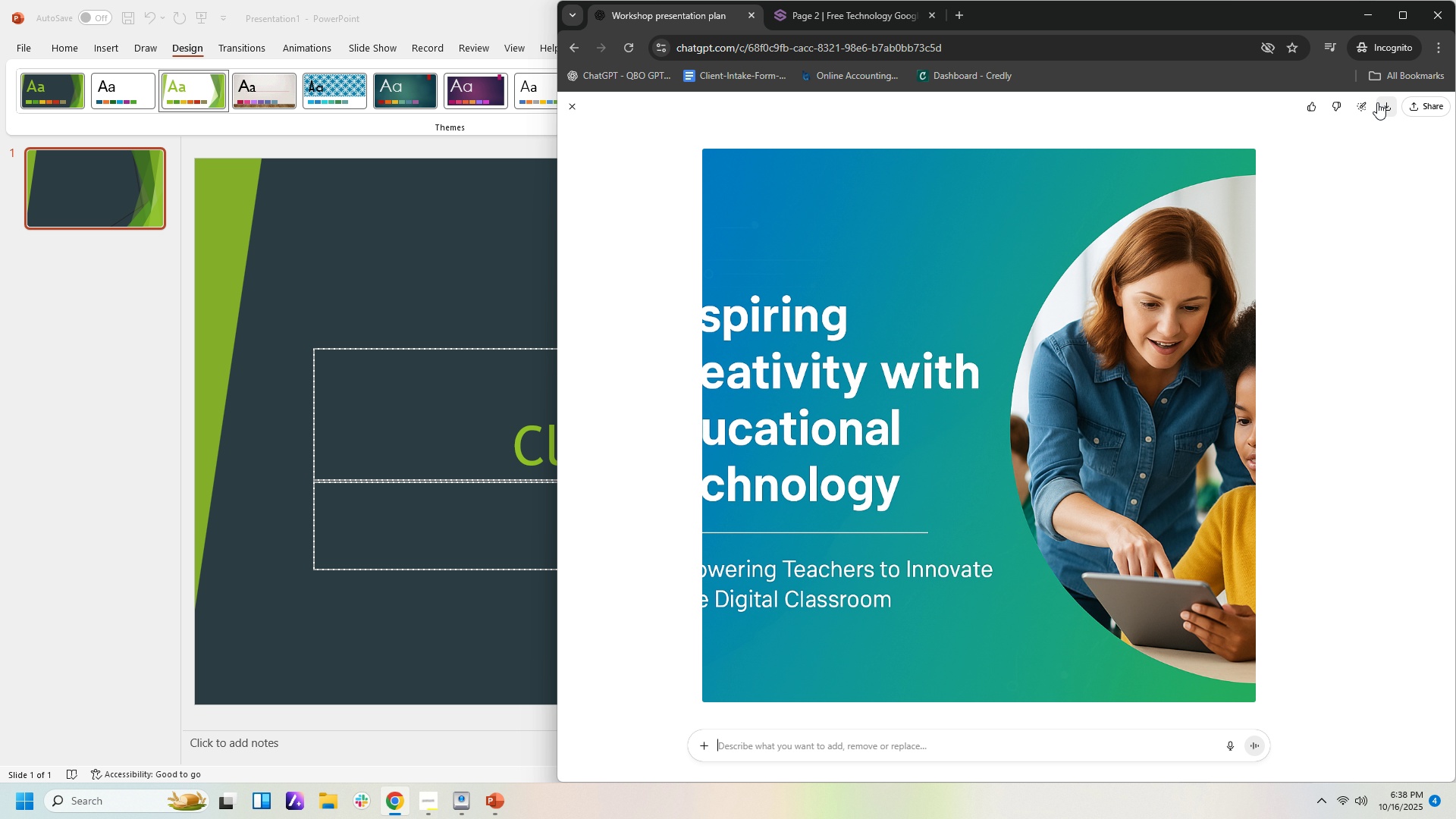 
left_click([573, 106])
 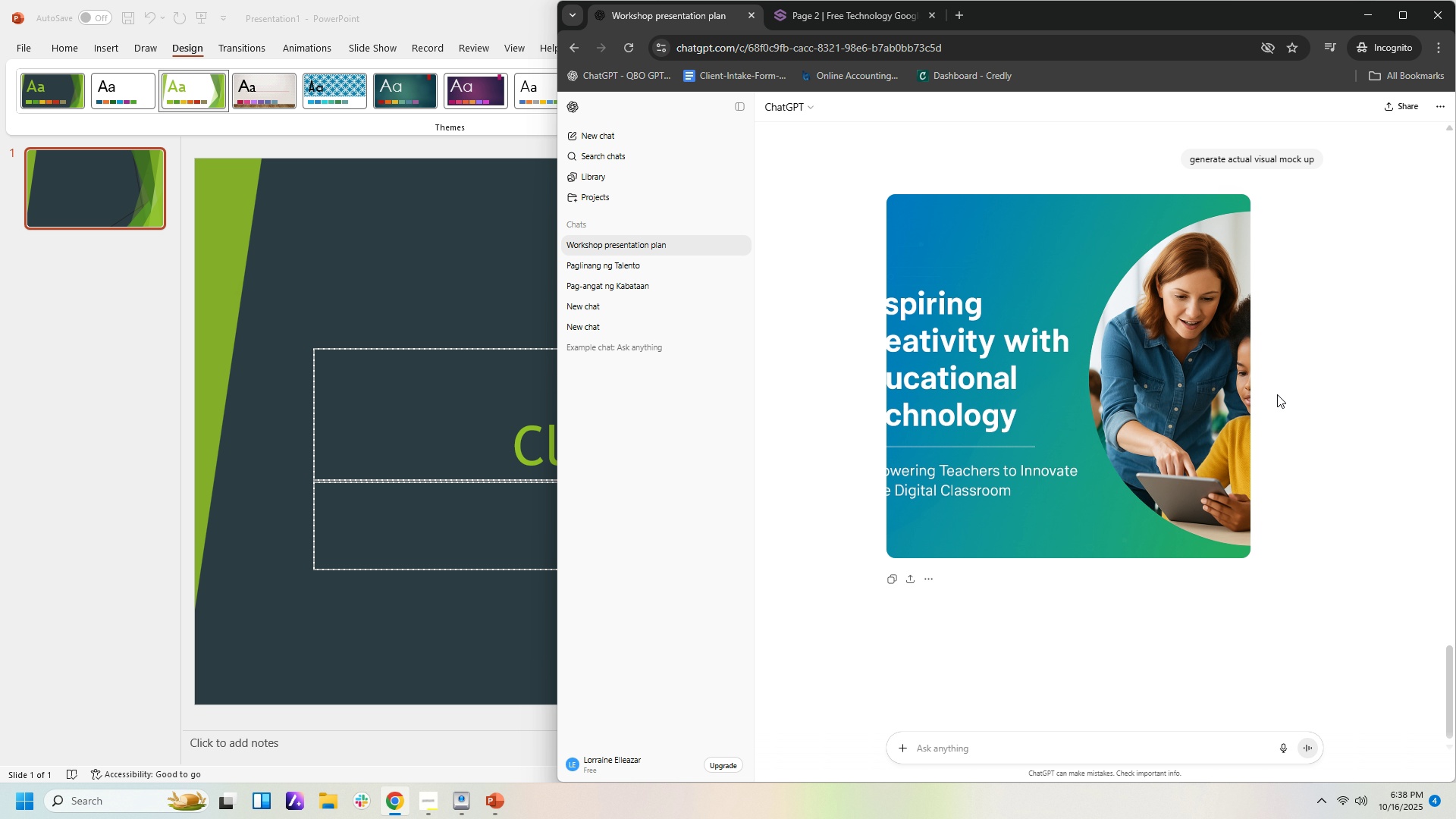 
scroll: coordinate [1388, 378], scroll_direction: up, amount: 7.0
 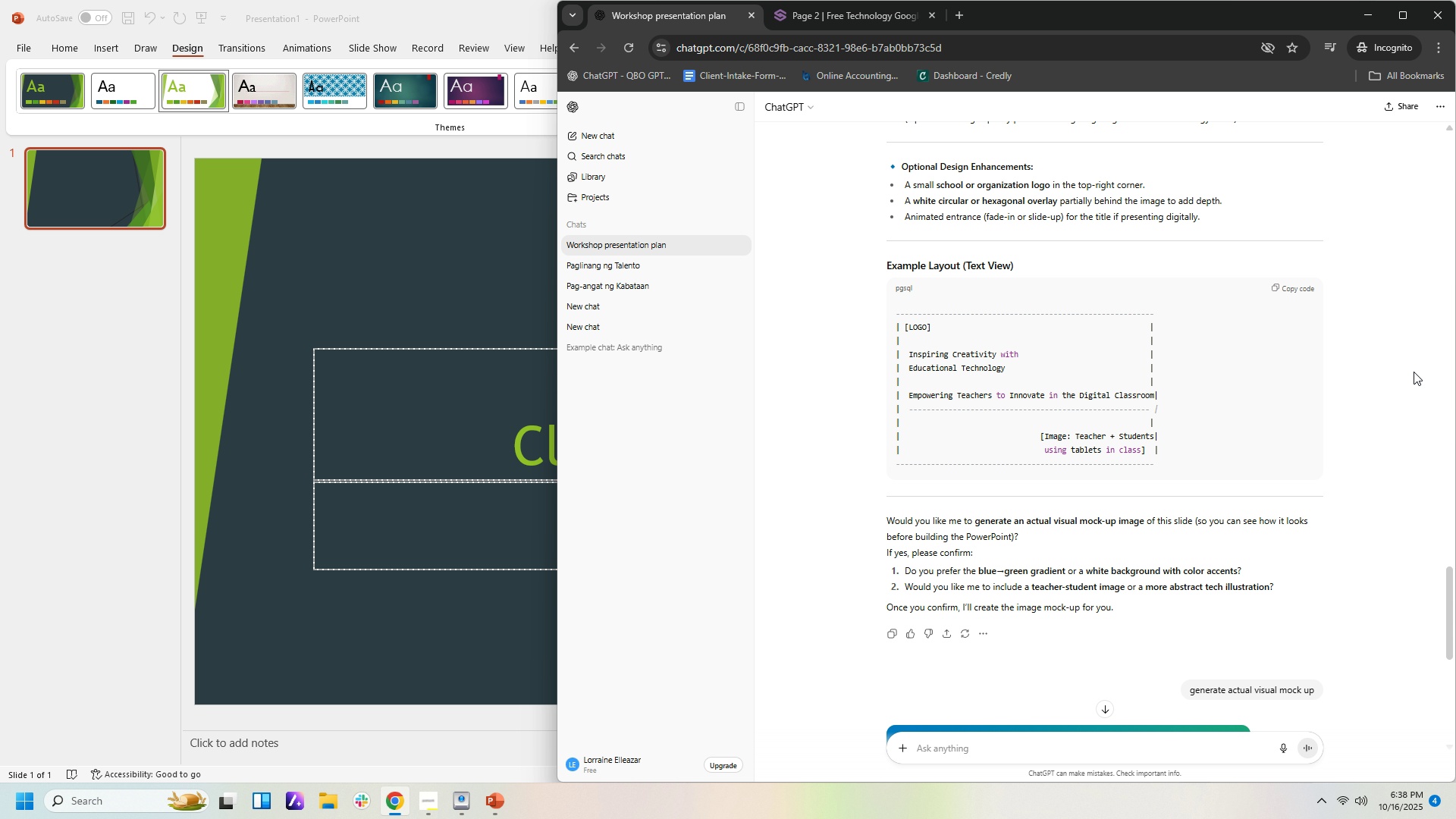 
scroll: coordinate [1395, 479], scroll_direction: down, amount: 6.0
 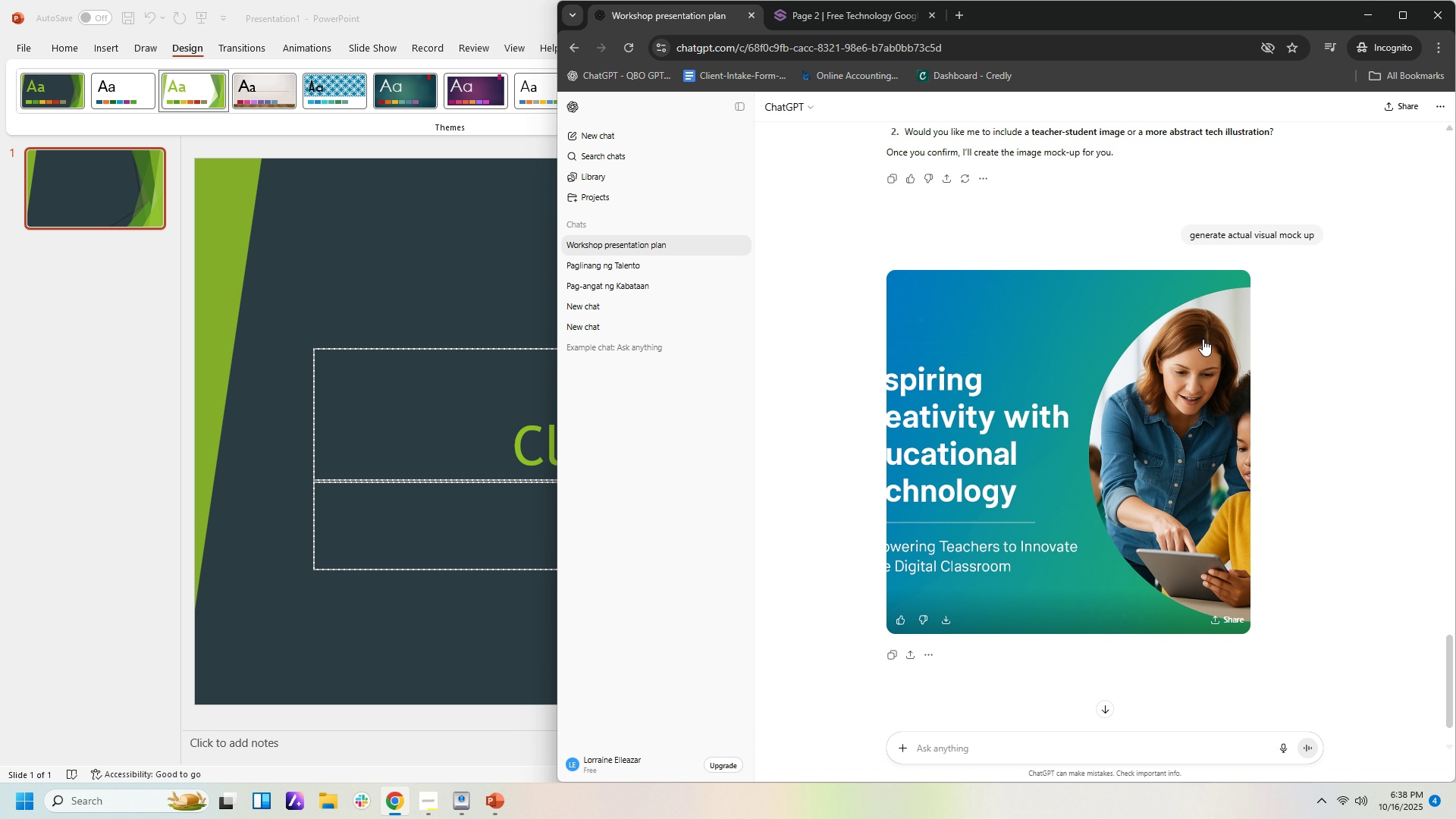 
left_click([409, 213])
 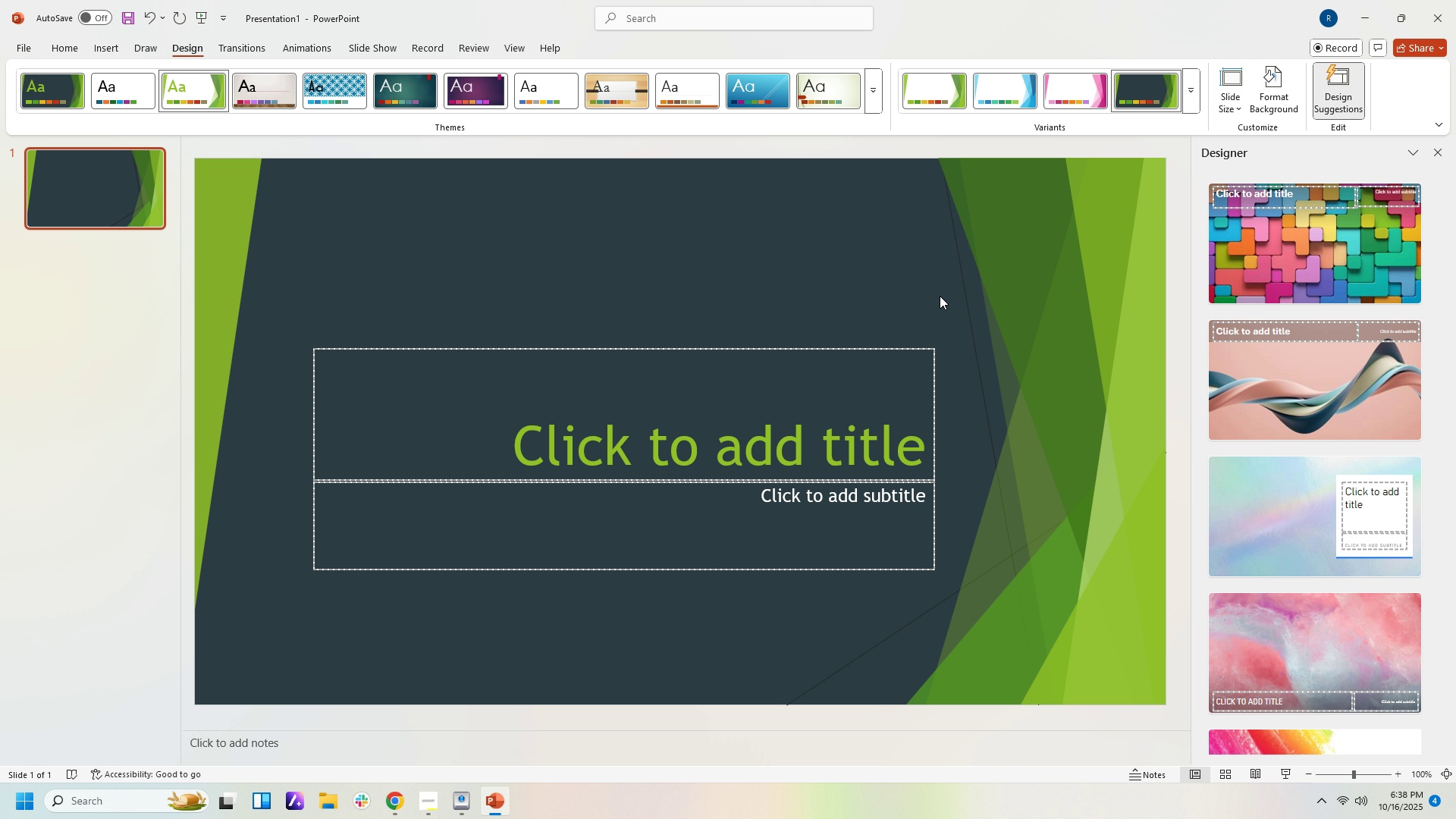 
left_click([940, 296])
 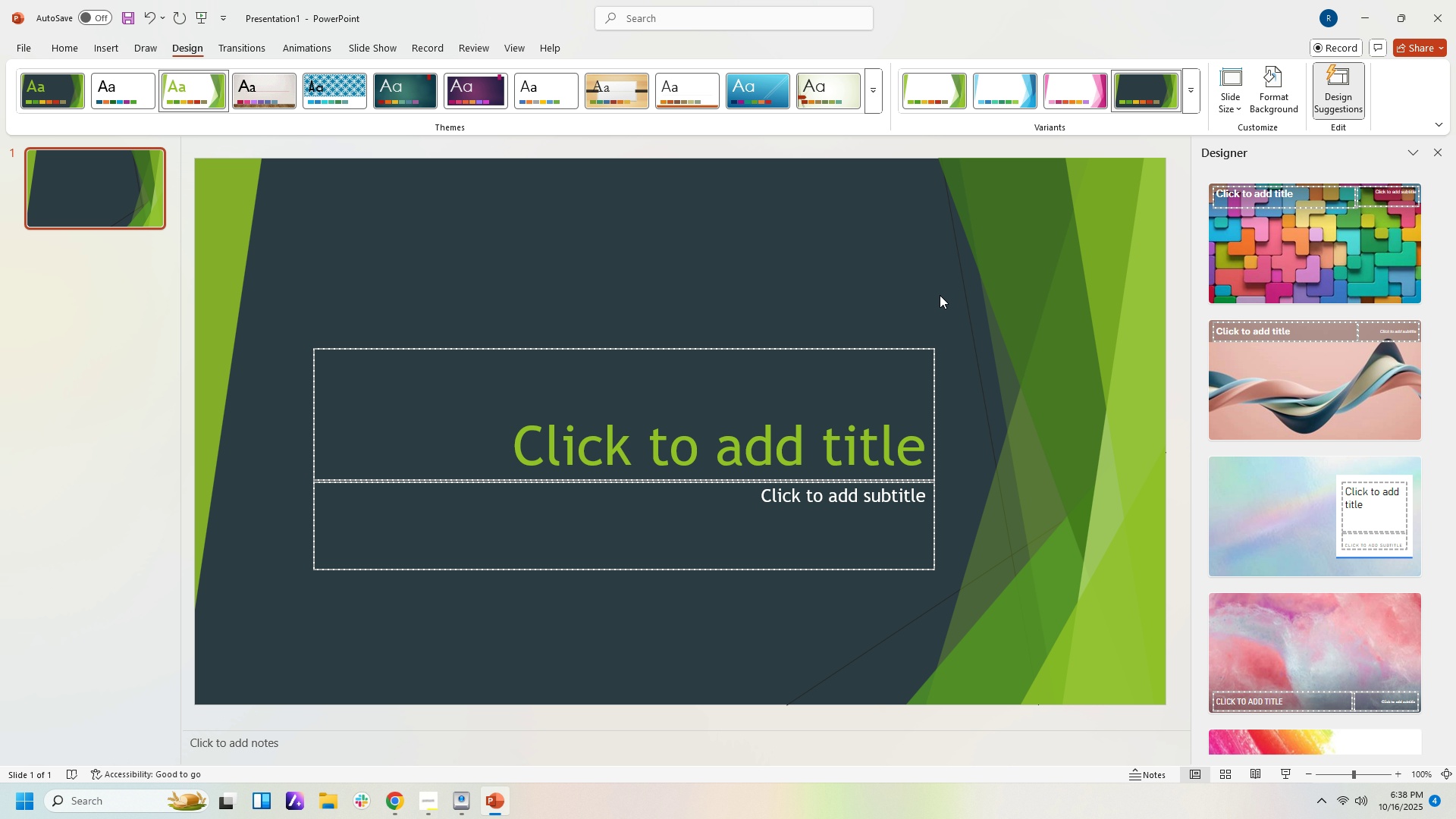 
key(Delete)
 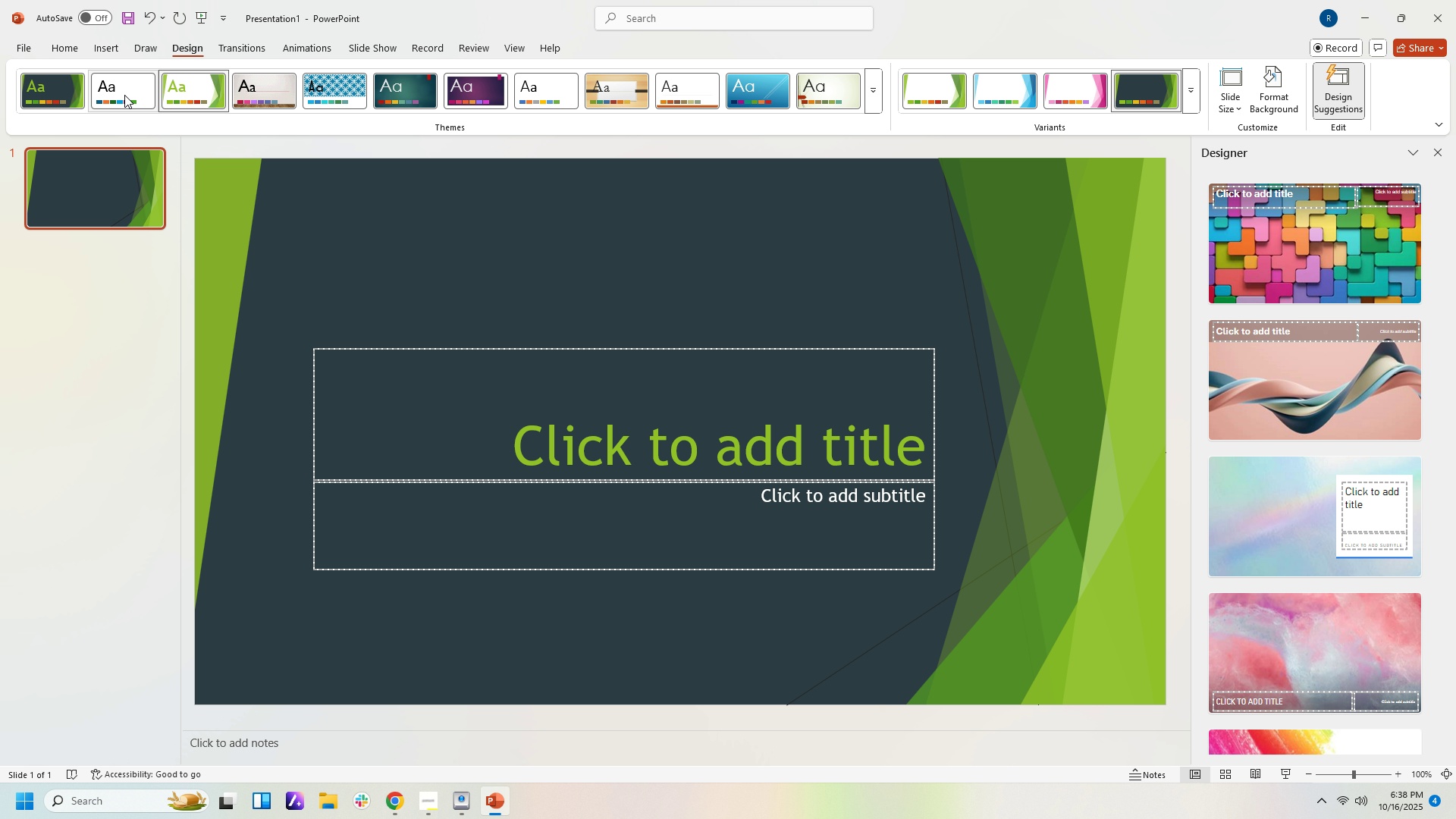 
left_click([121, 89])
 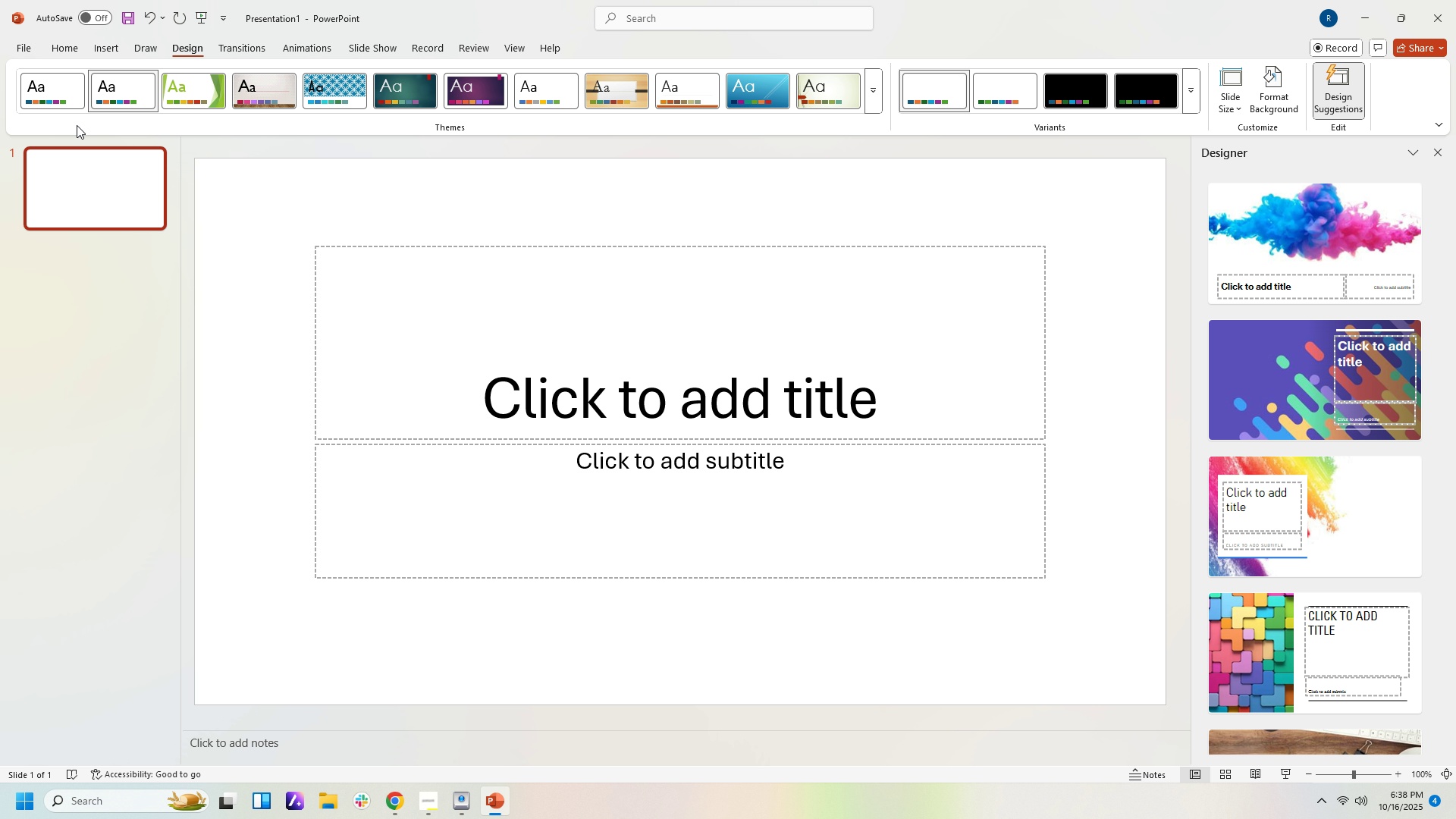 
left_click([59, 95])
 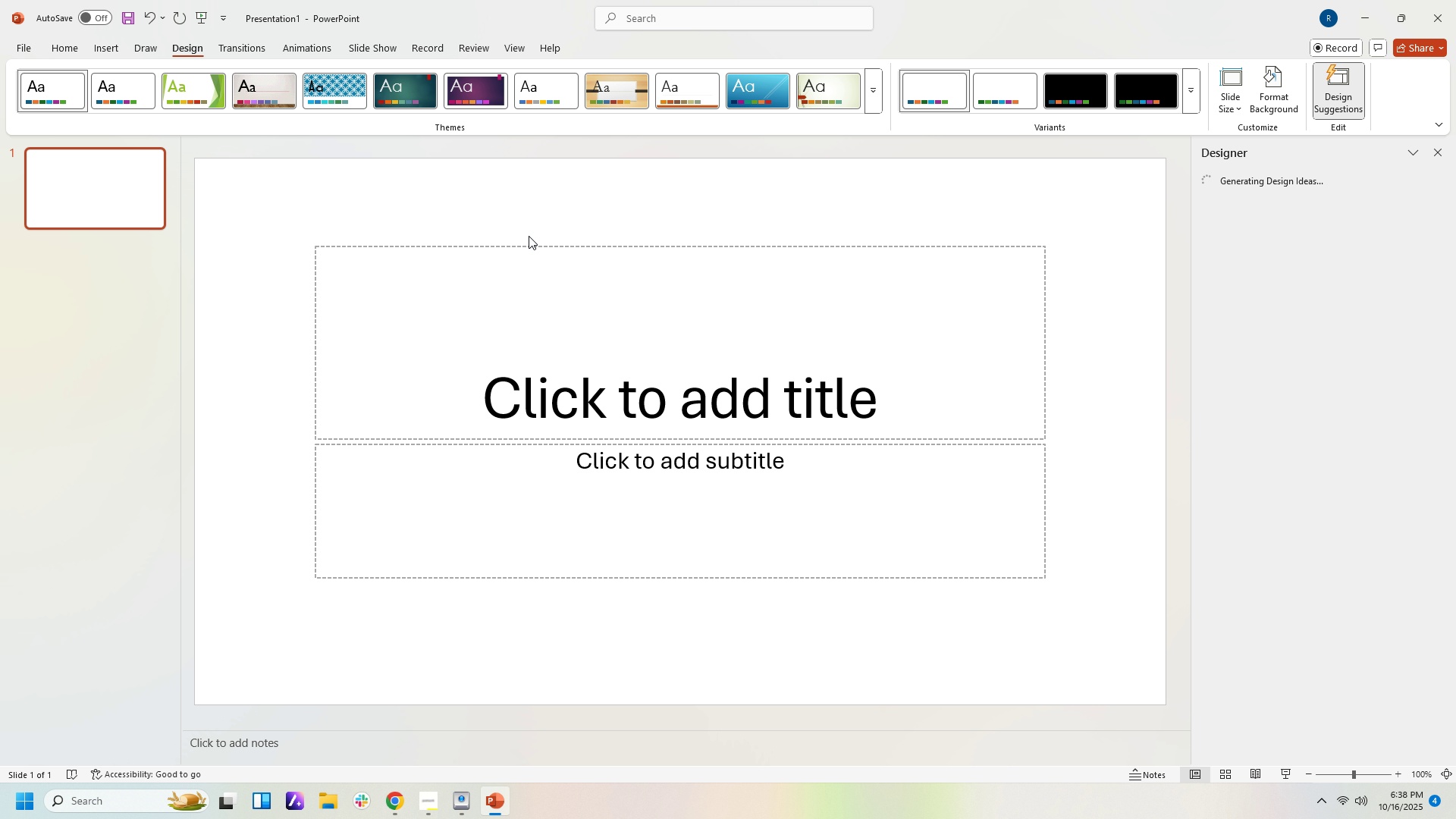 
left_click([529, 236])
 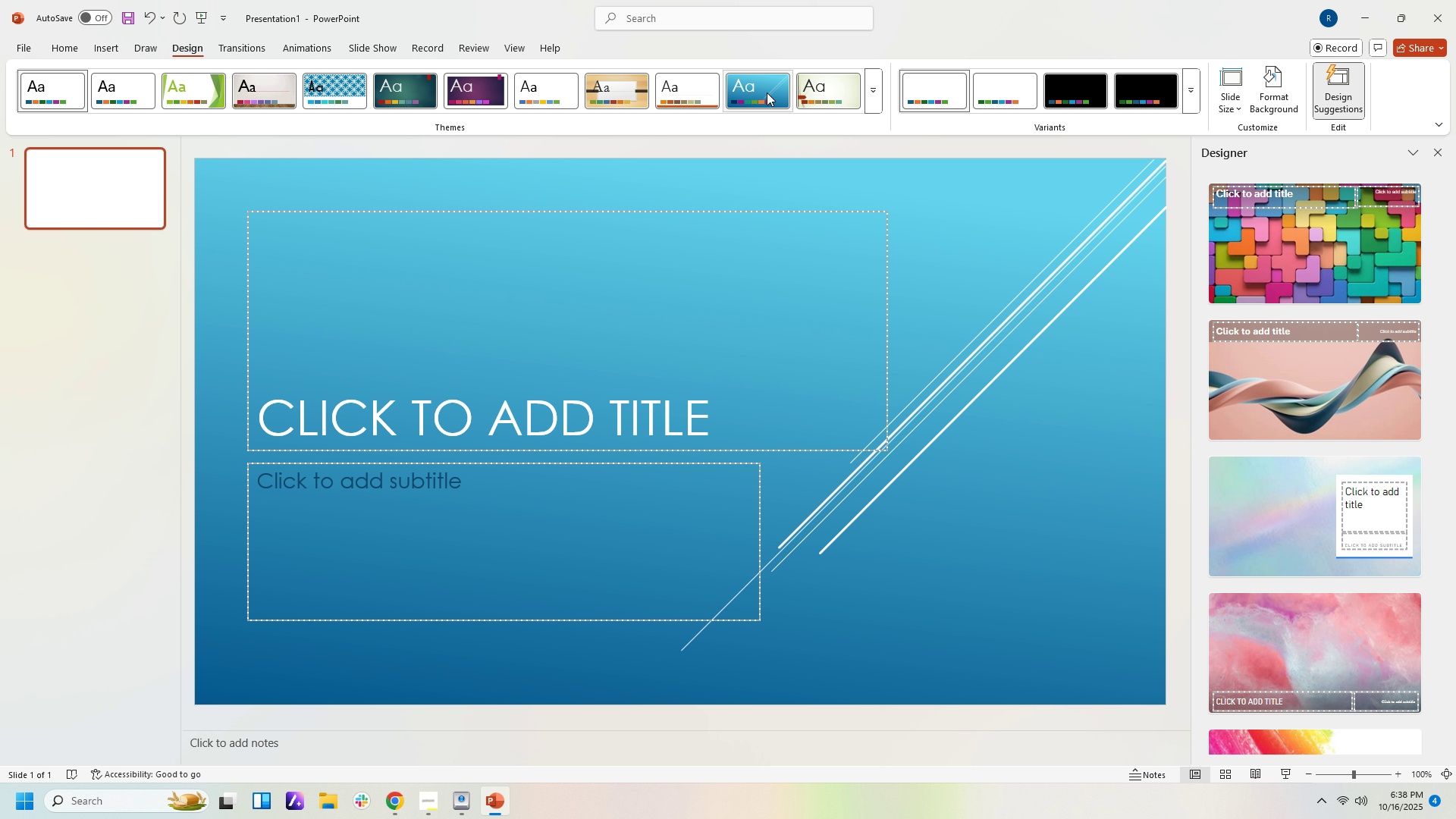 
left_click([767, 93])
 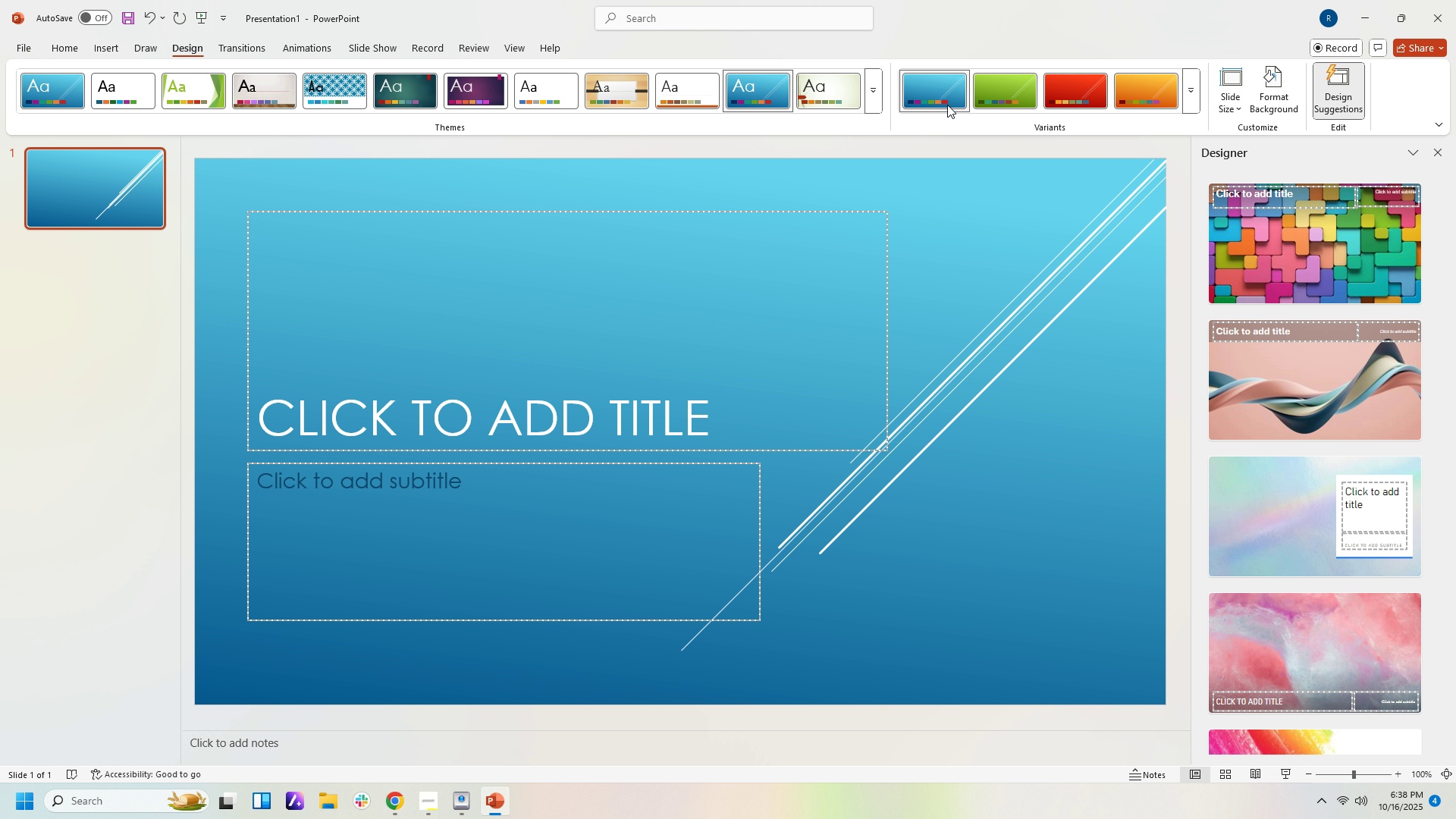 
left_click([876, 93])
 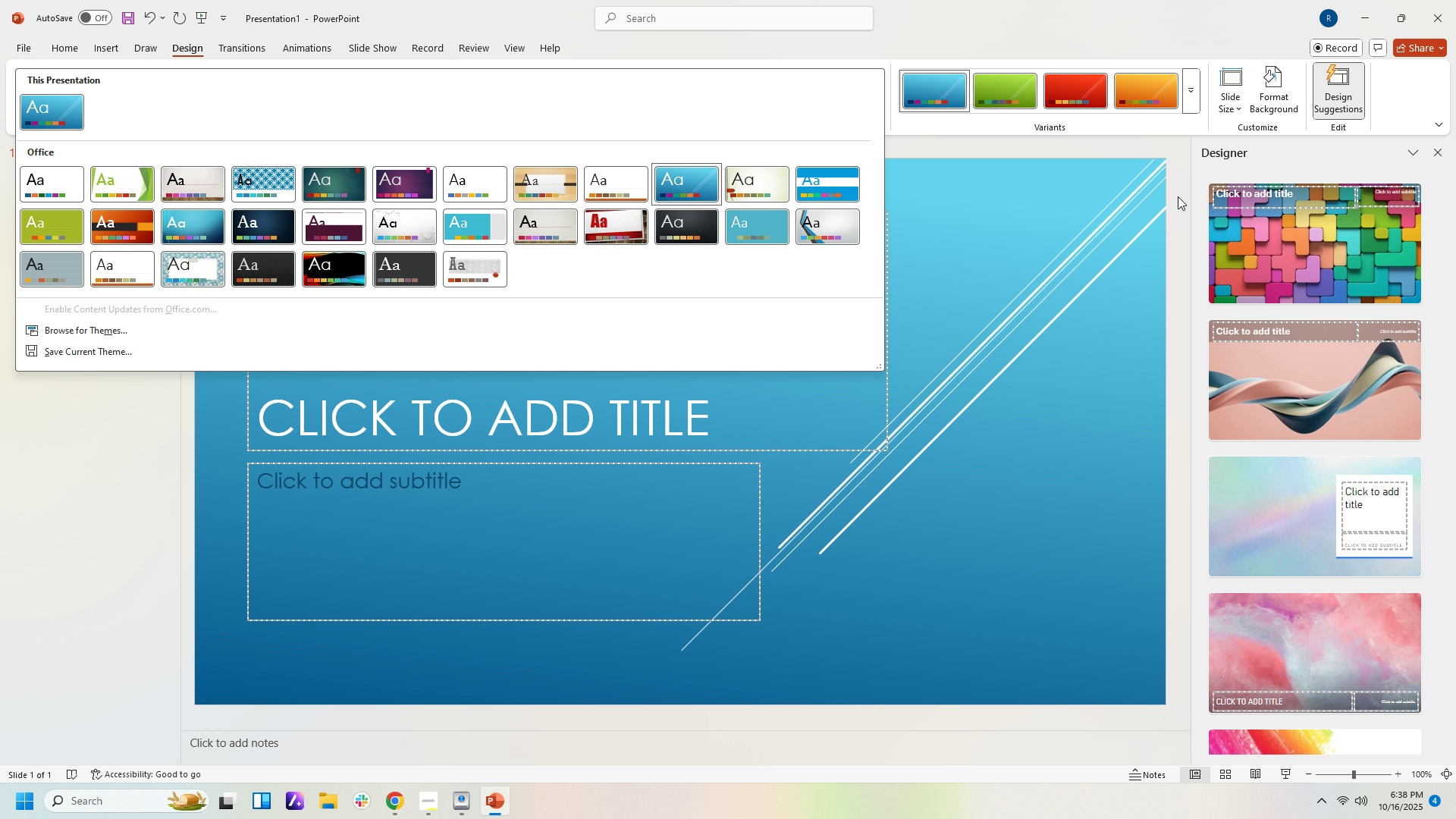 
left_click([1183, 151])
 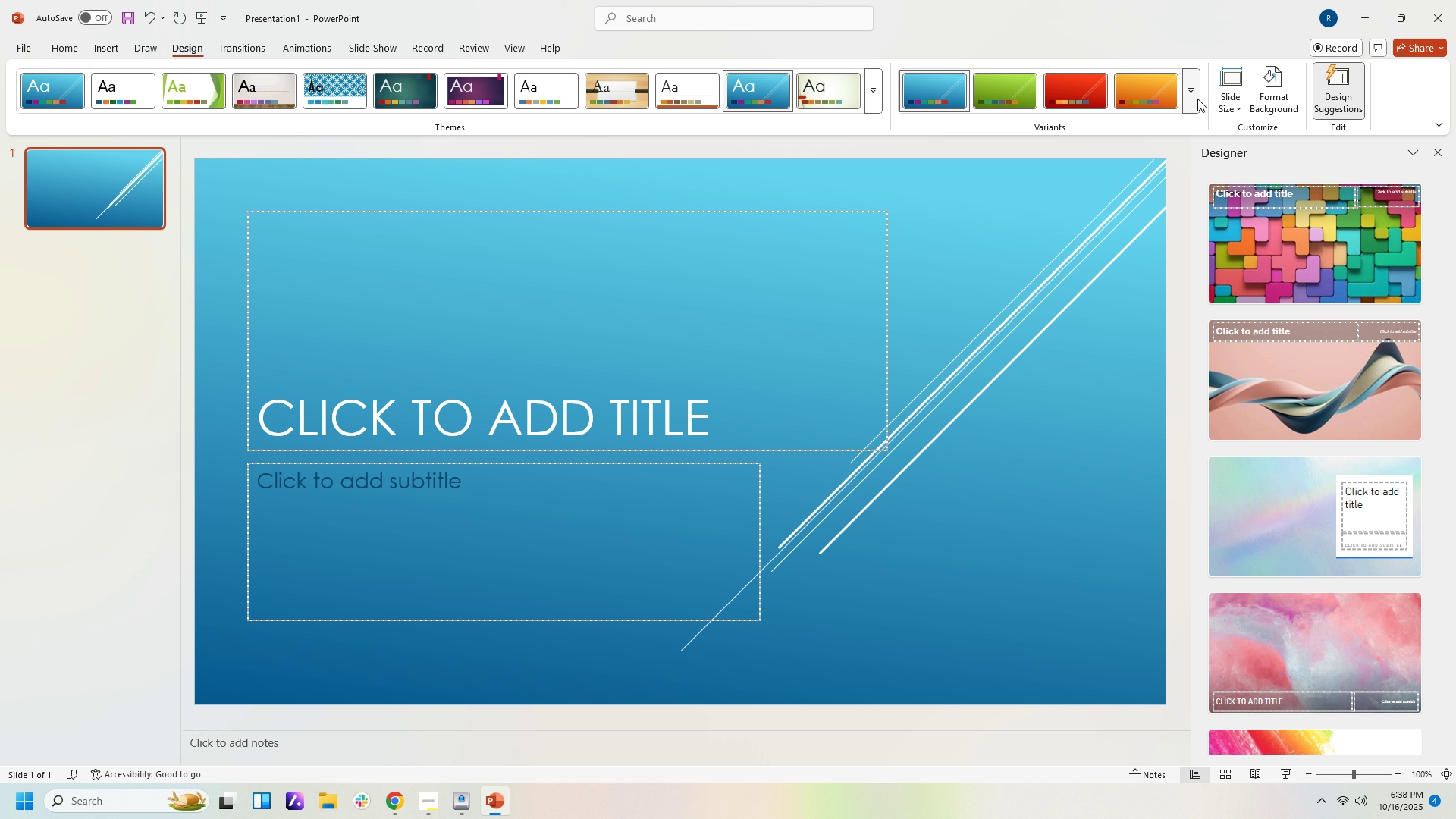 
left_click([1197, 99])
 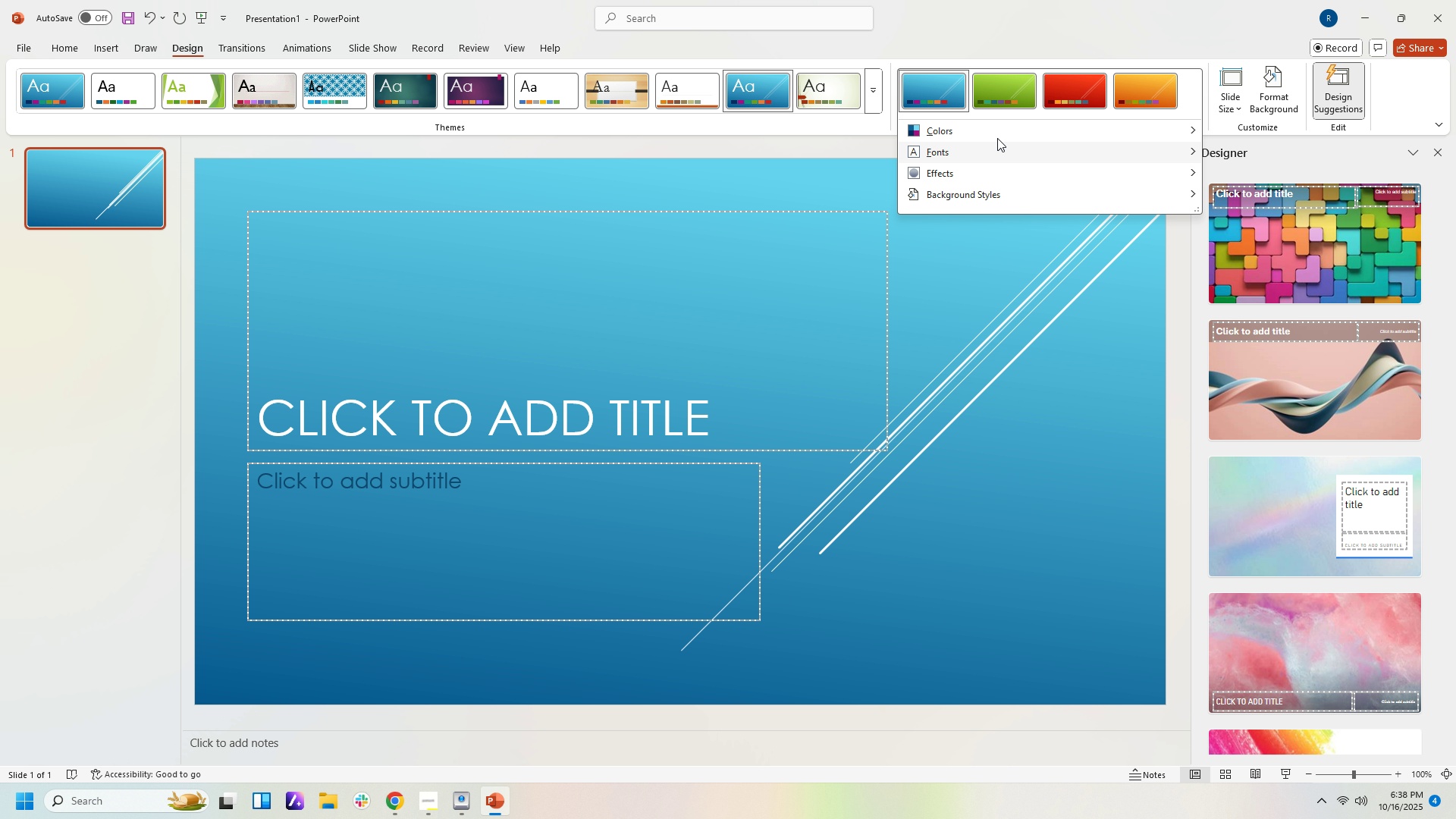 
left_click([995, 129])
 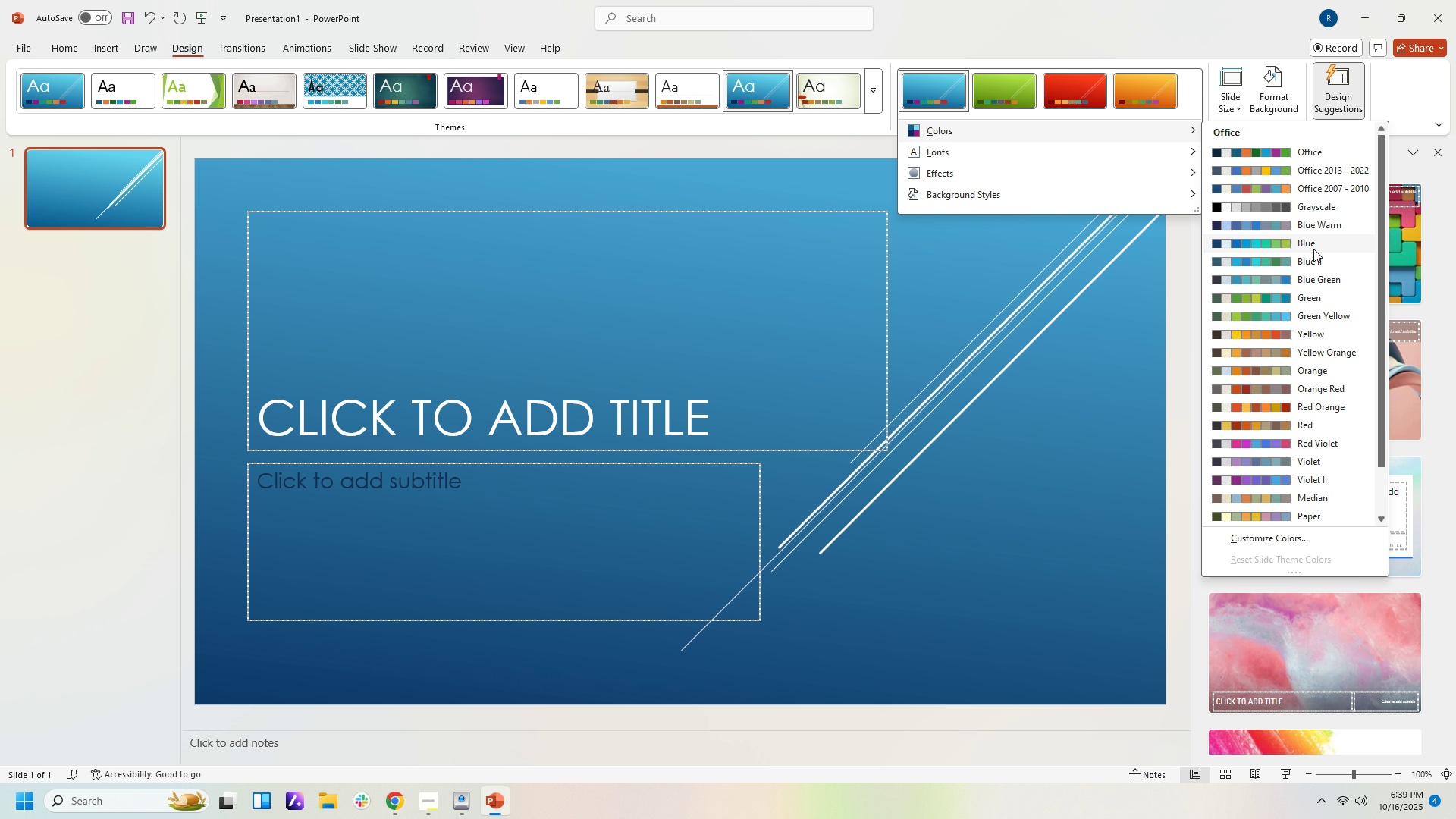 
wait(12.09)
 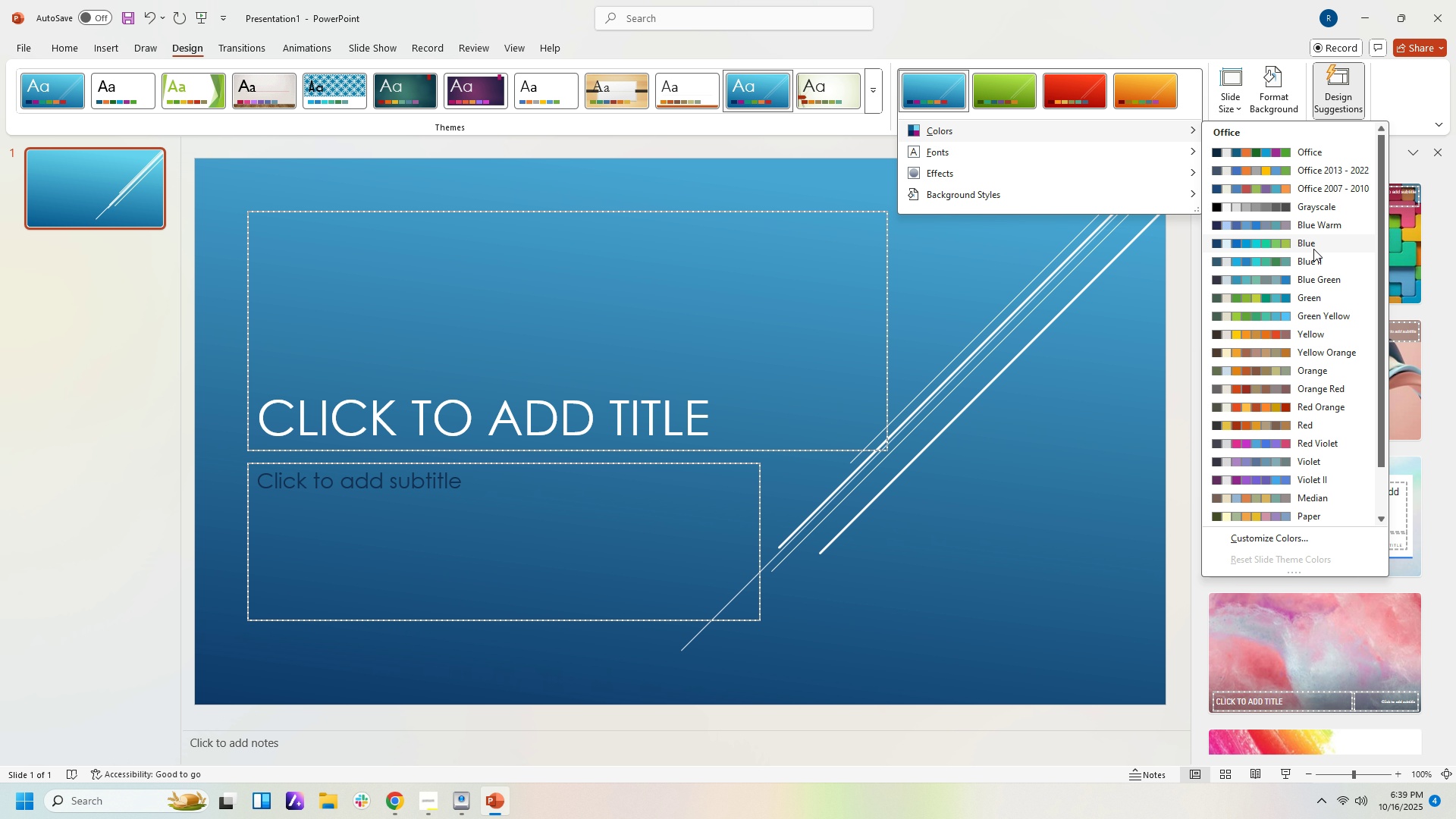 
left_click([1314, 533])
 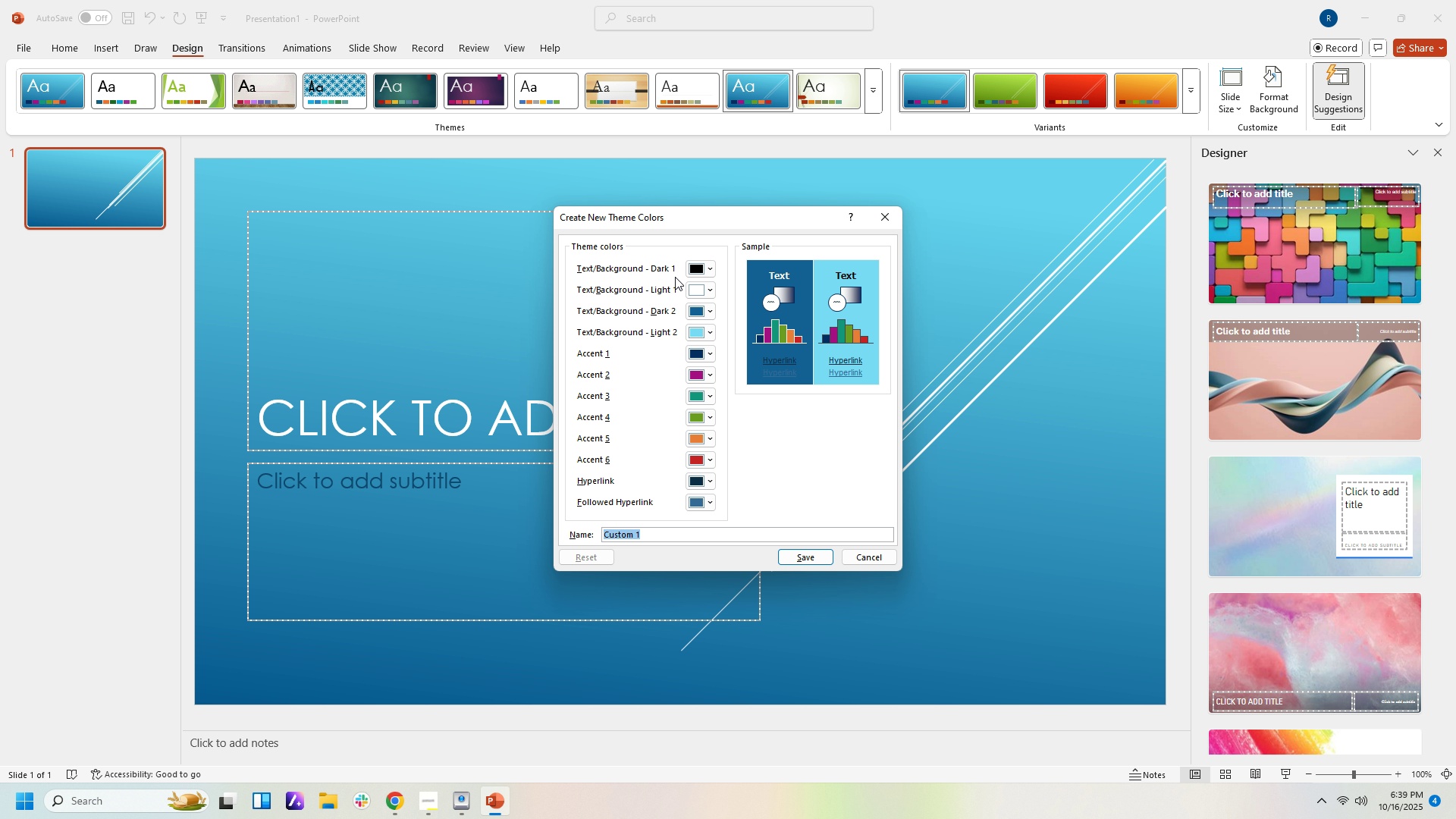 
wait(8.14)
 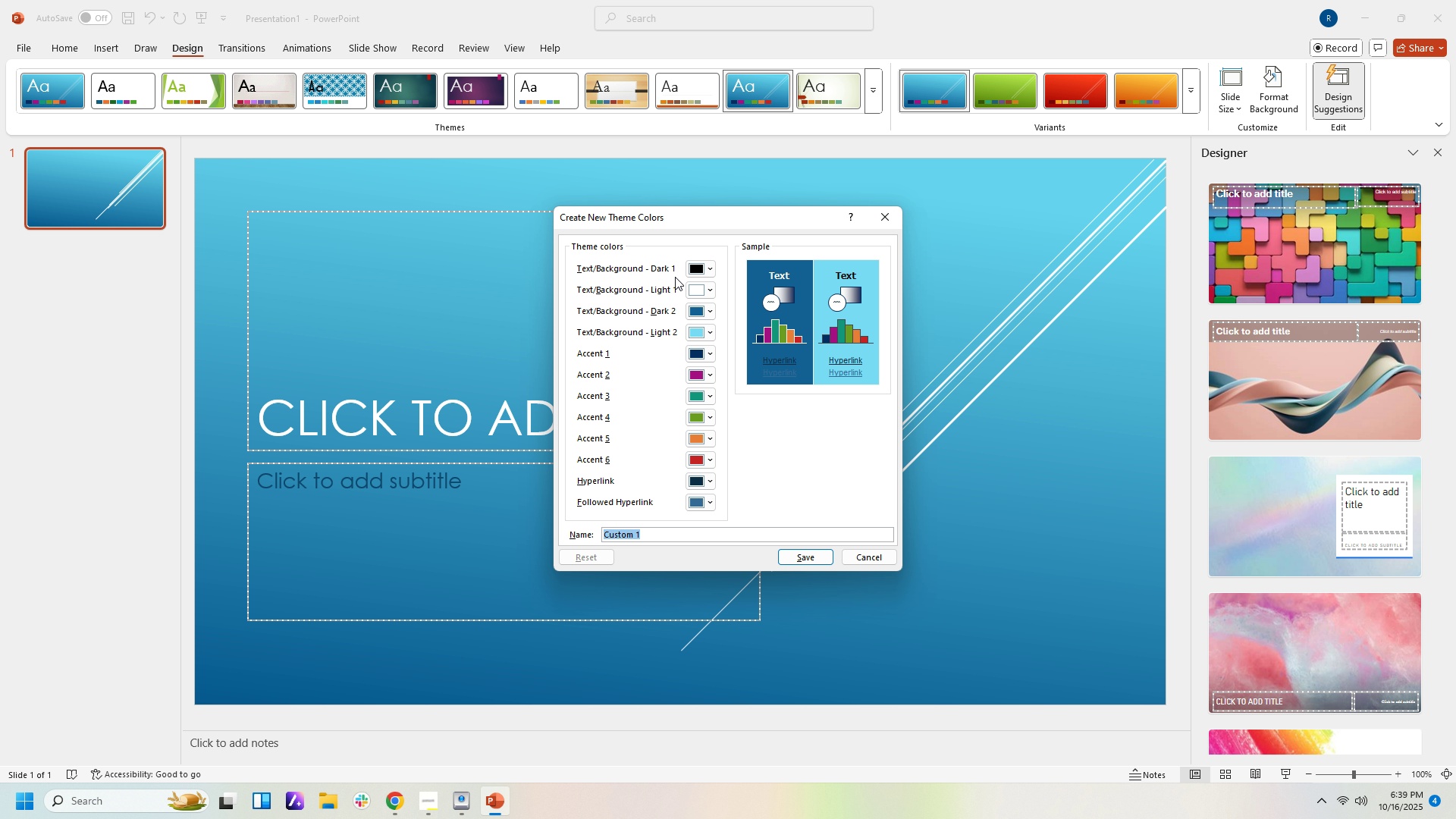 
left_click([878, 212])
 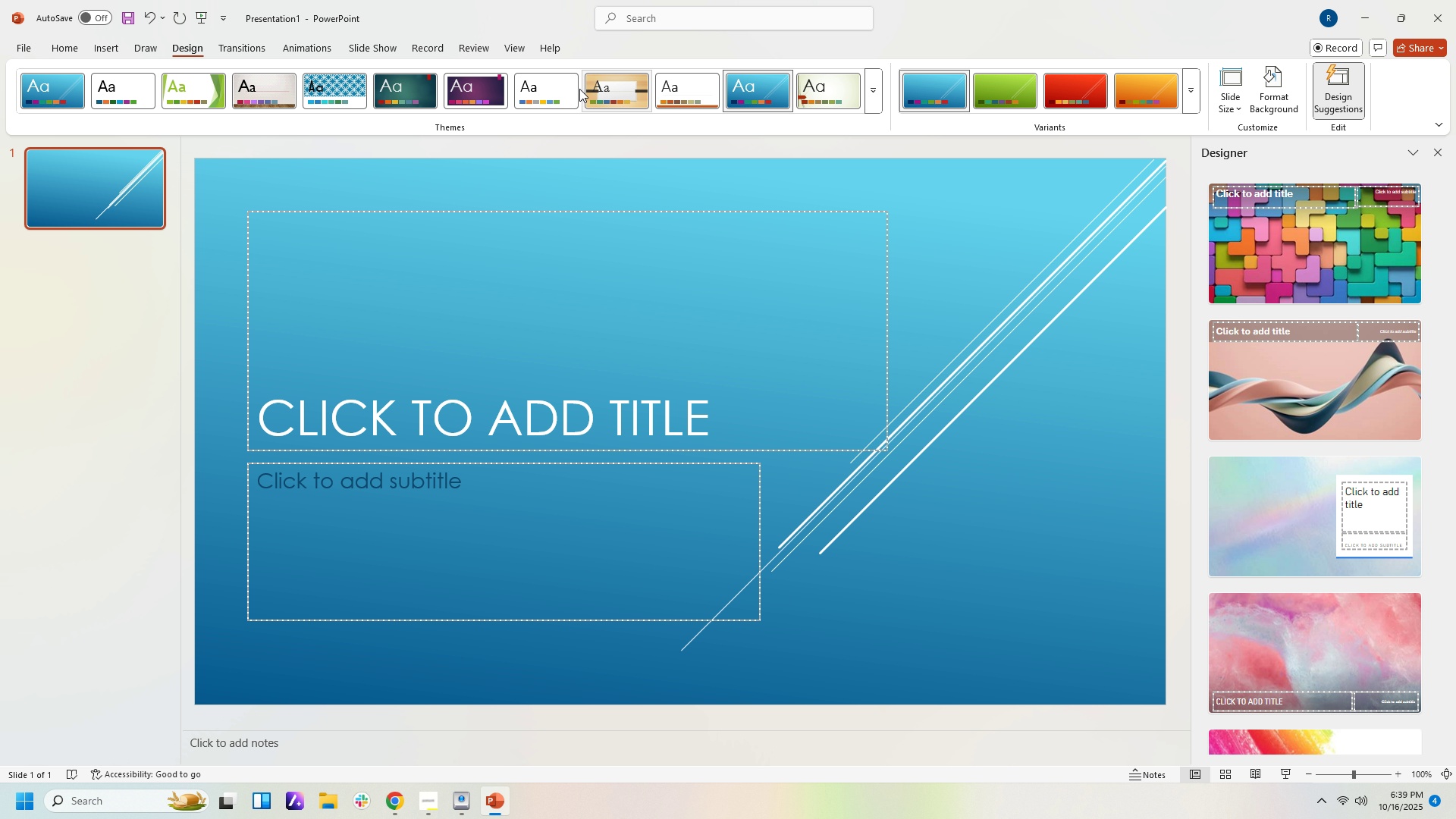 
left_click([568, 89])
 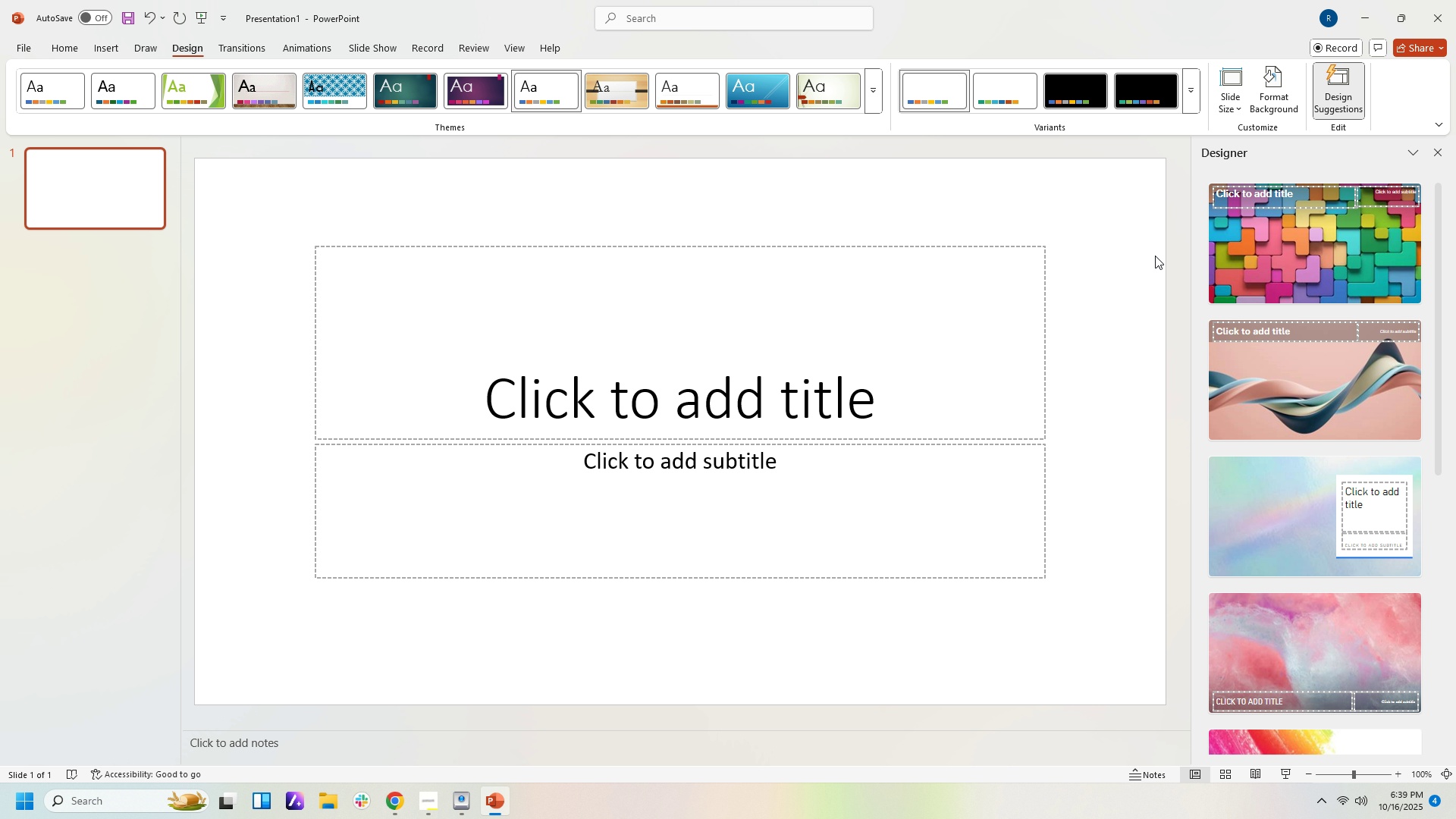 
left_click([1103, 252])
 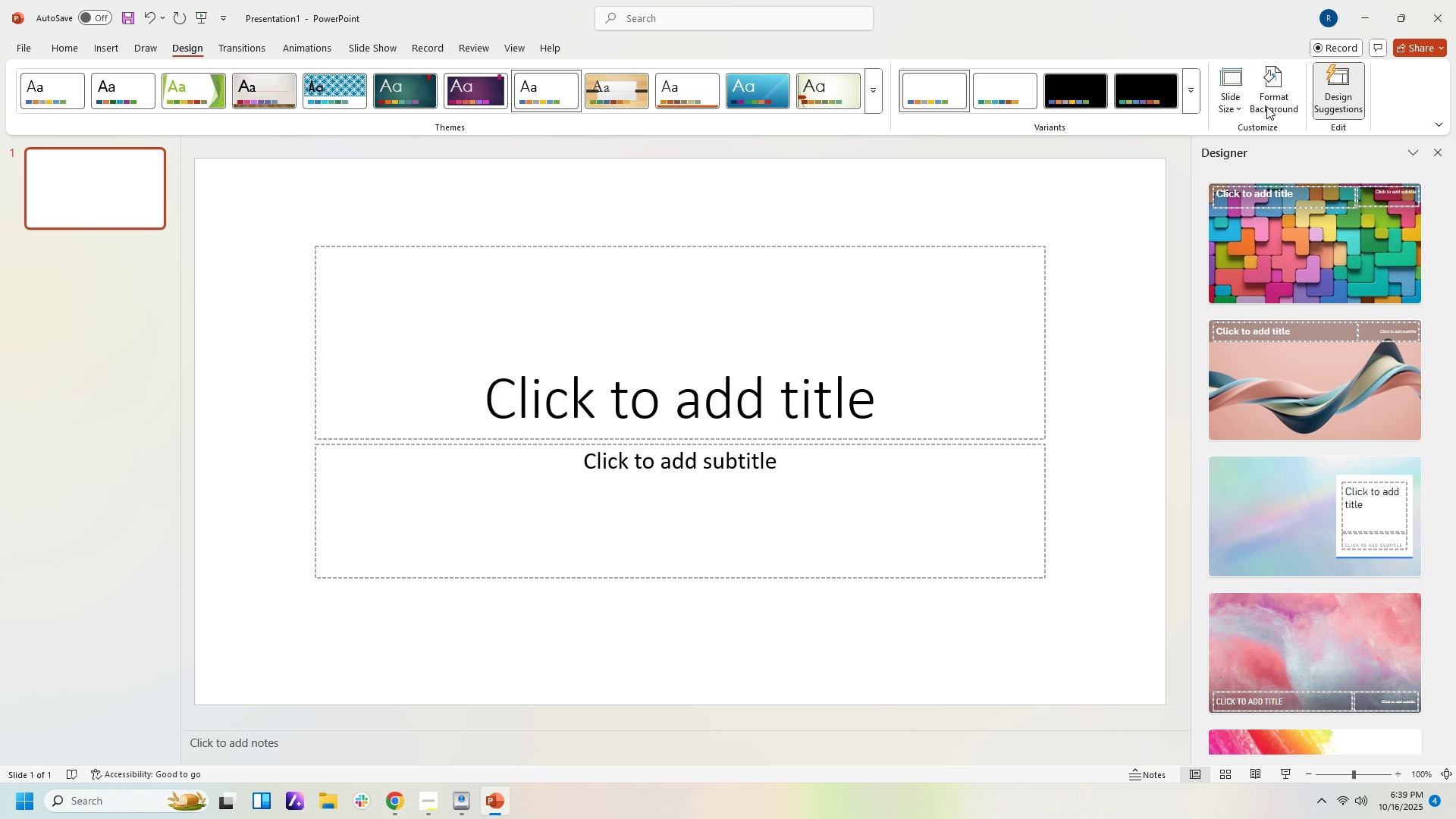 
left_click([1335, 89])
 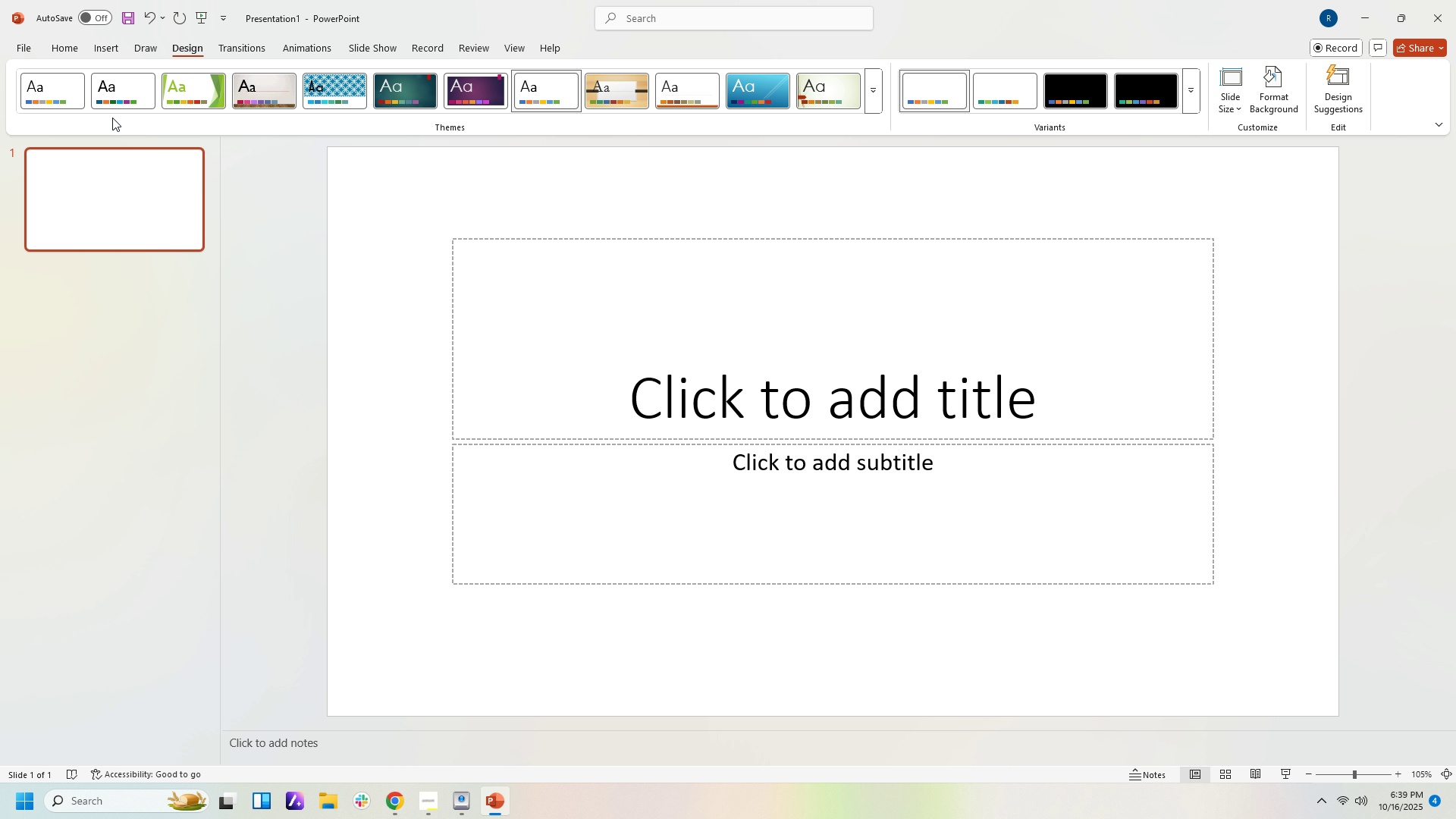 
wait(5.61)
 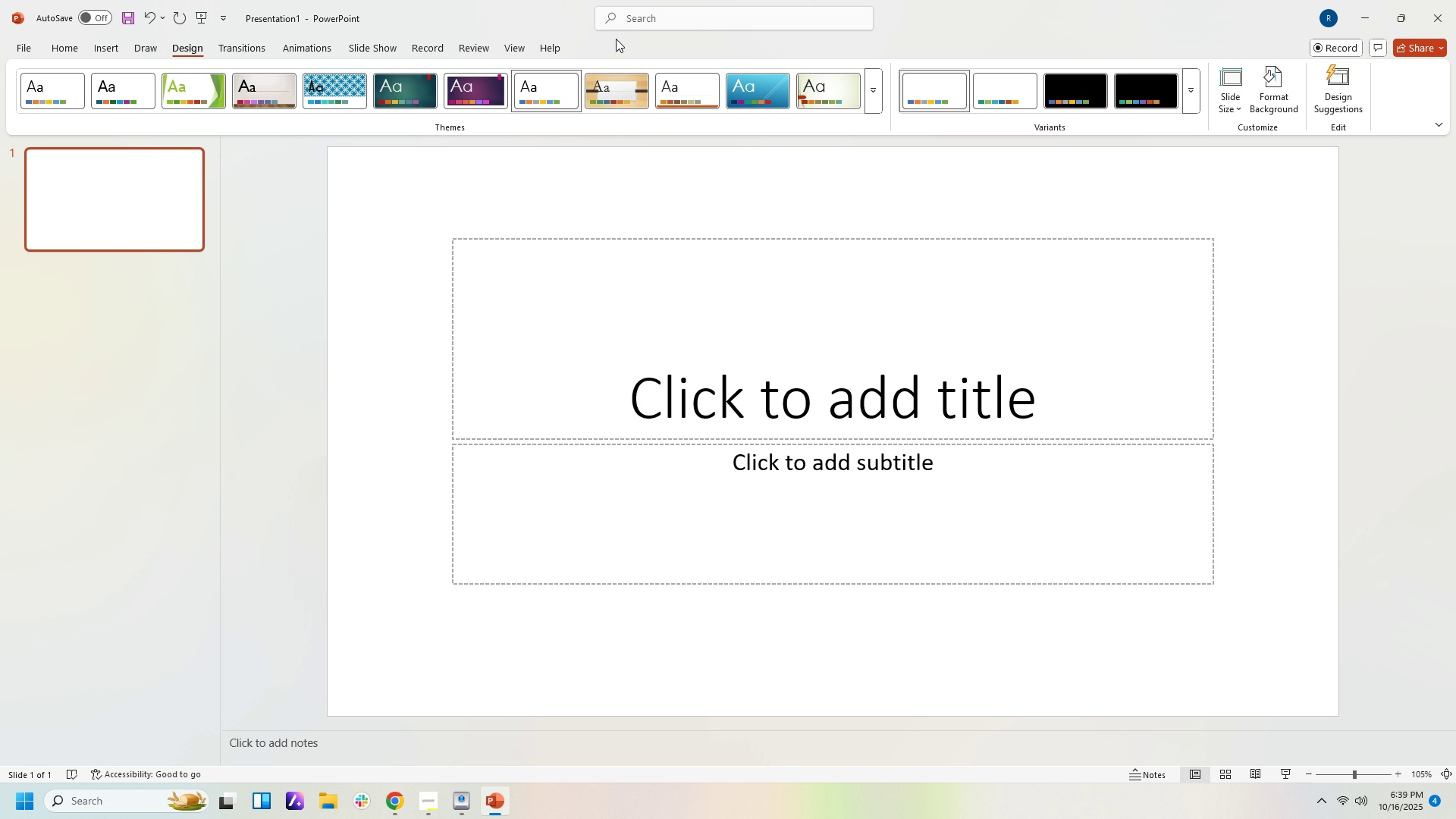 
left_click([876, 99])
 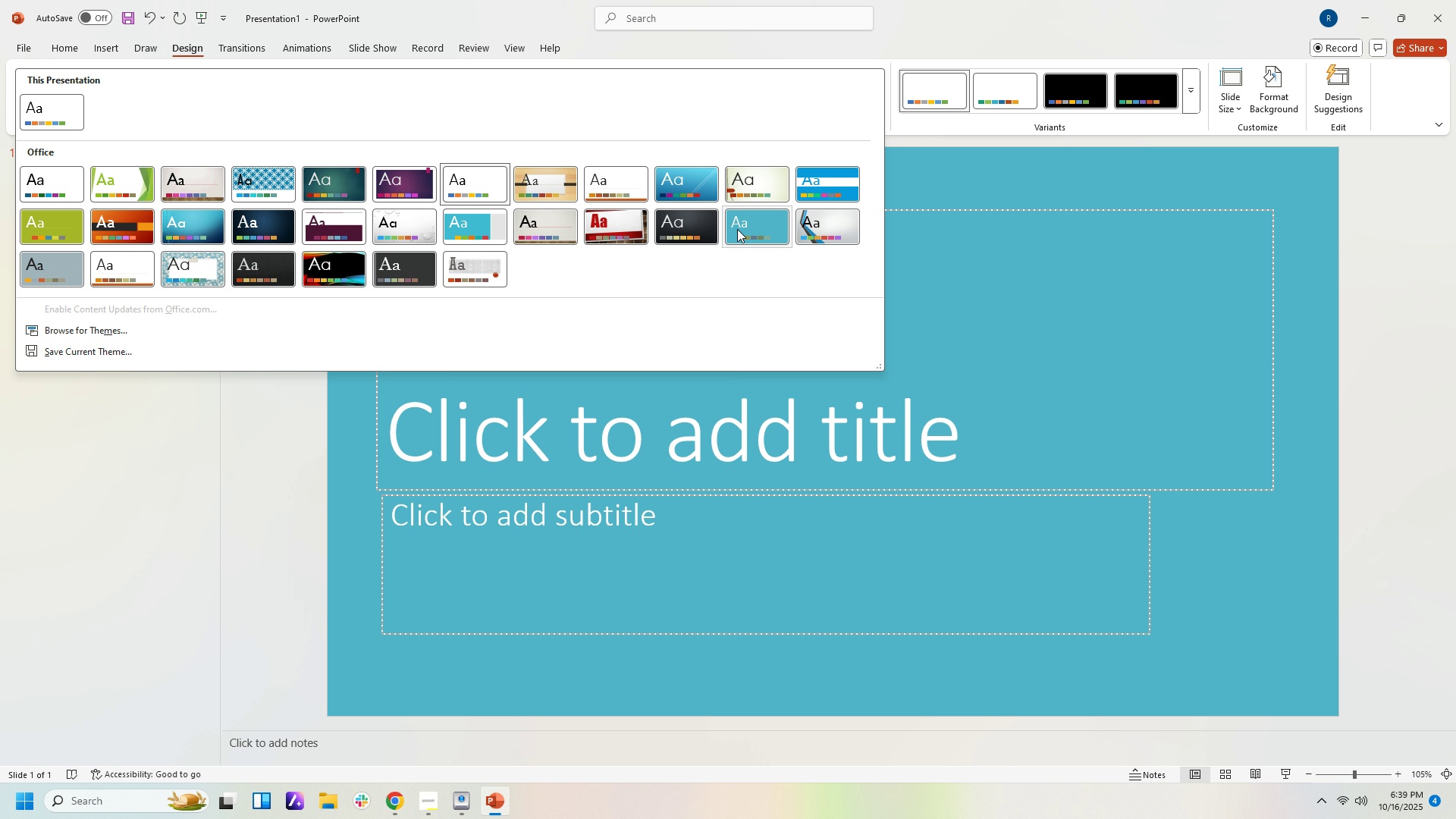 
wait(11.35)
 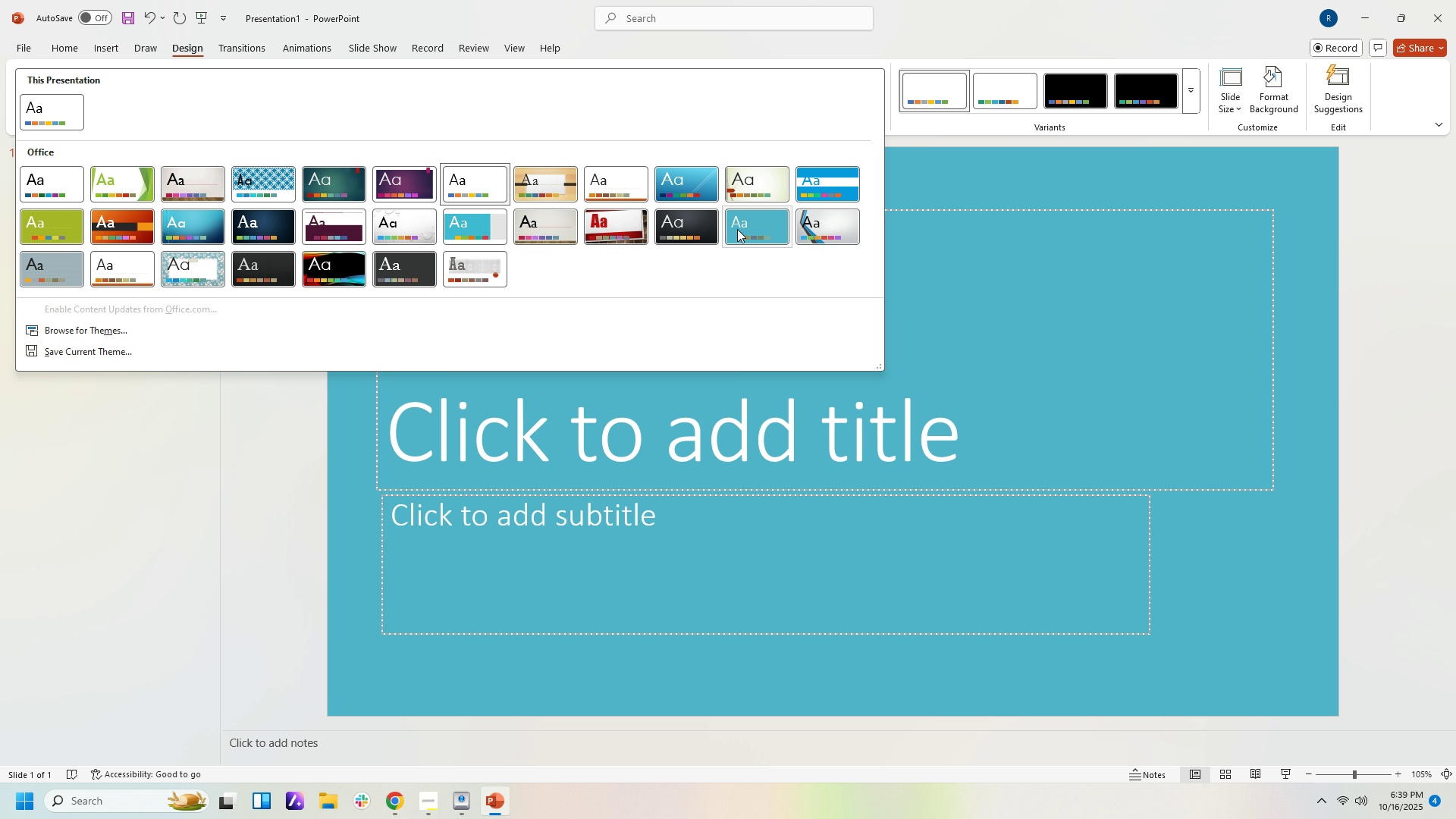 
left_click([201, 226])
 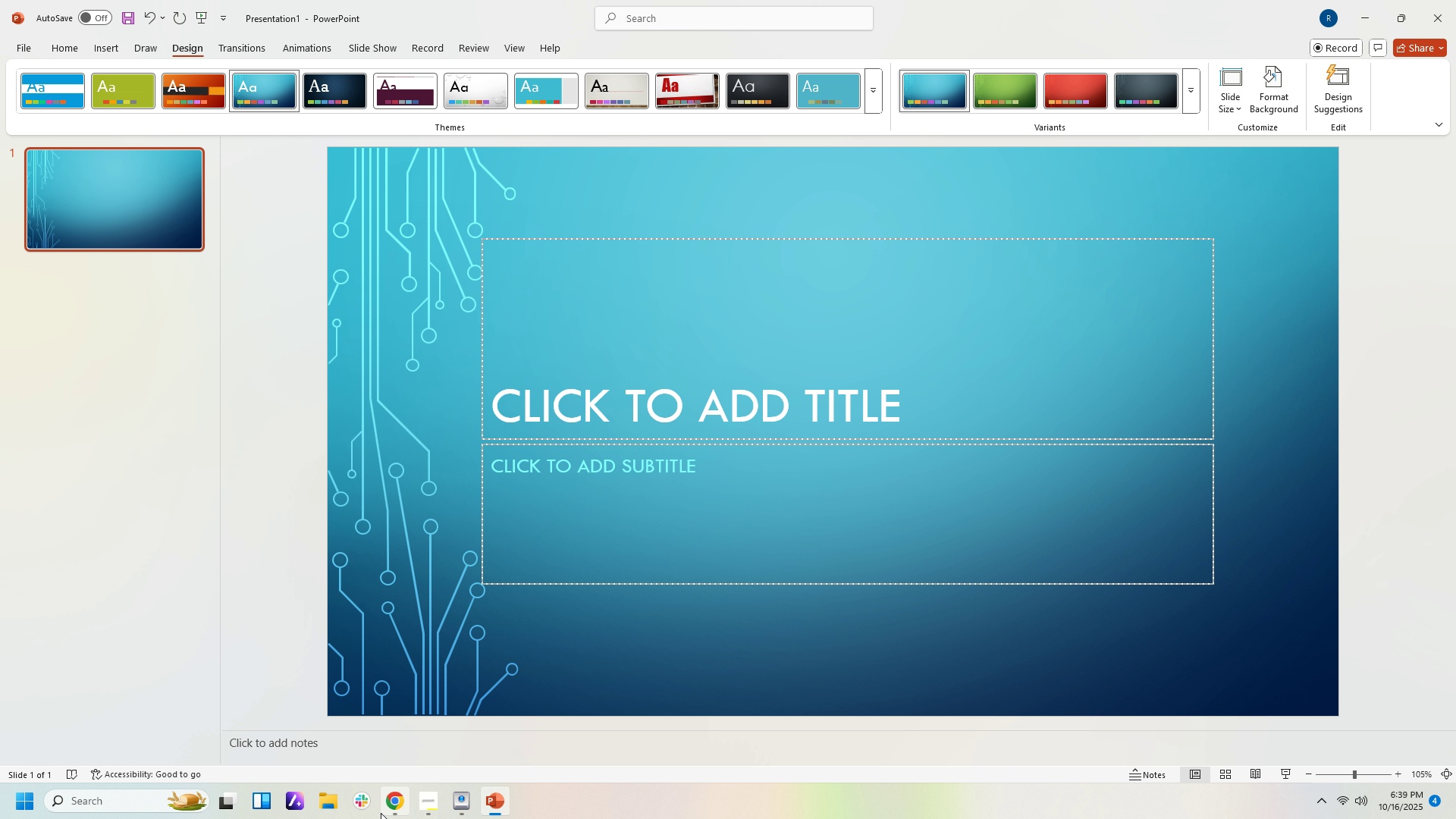 
wait(7.12)
 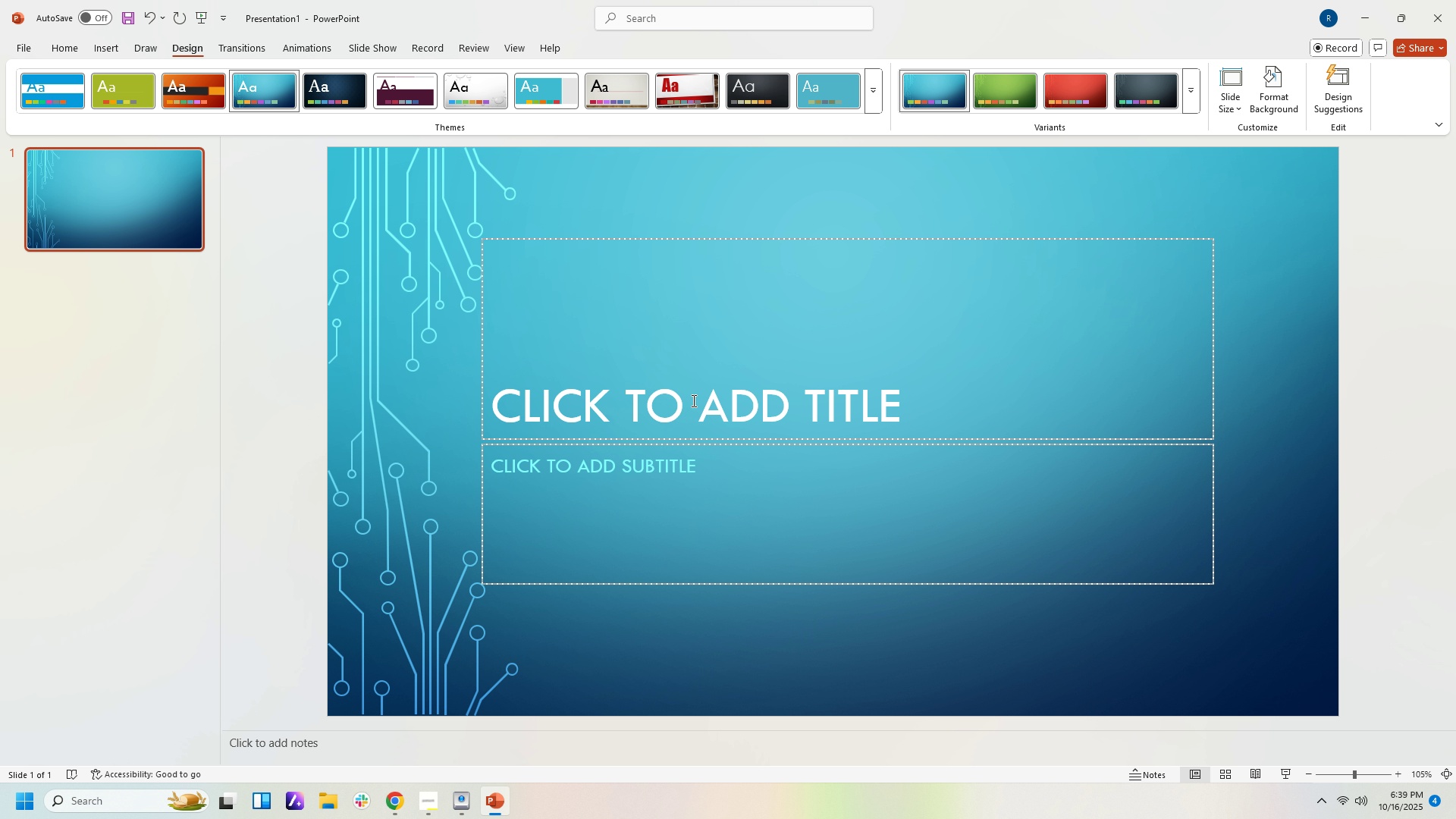 
left_click([1407, 20])
 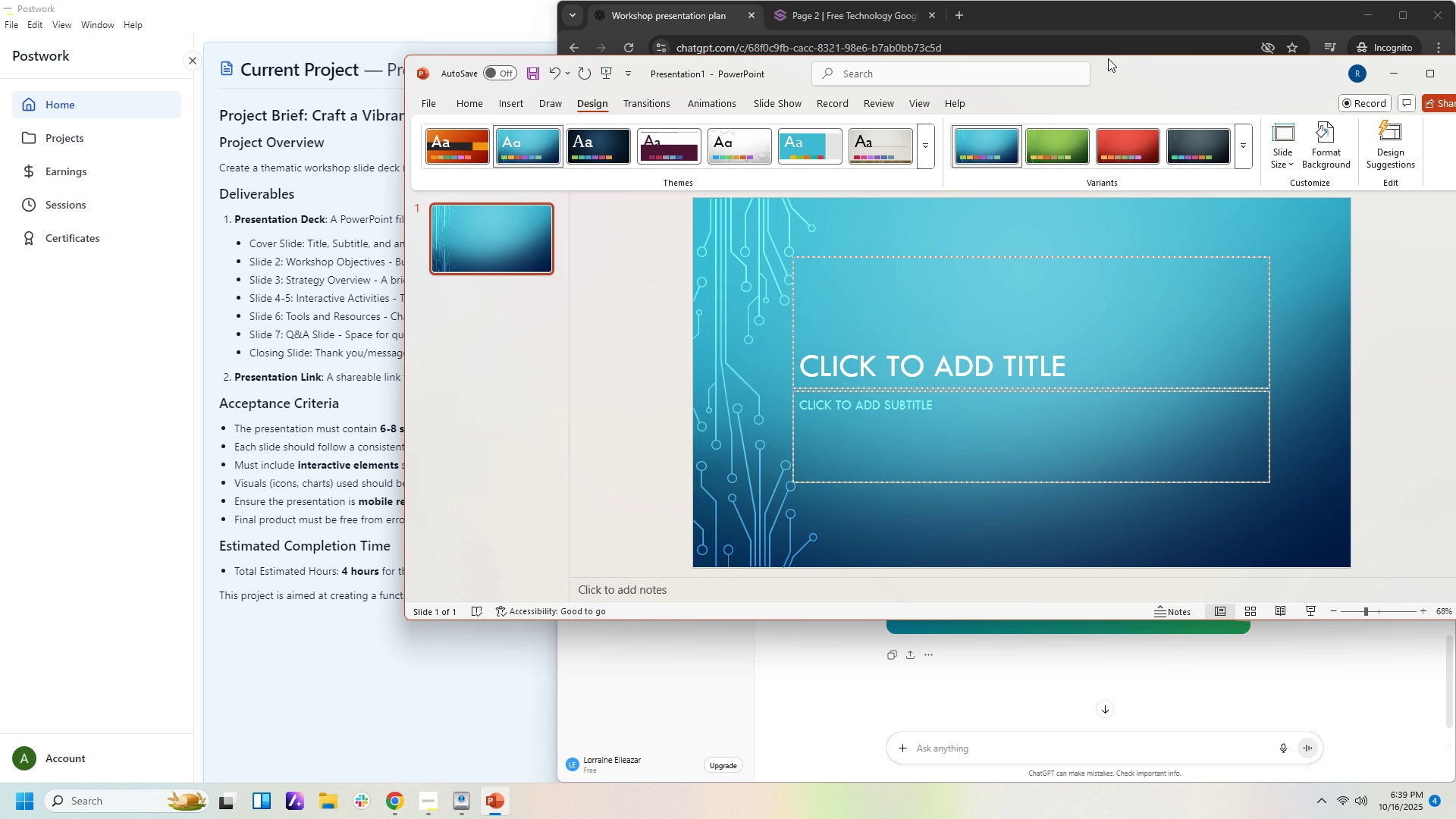 
left_click_drag(start_coordinate=[1116, 61], to_coordinate=[978, 243])
 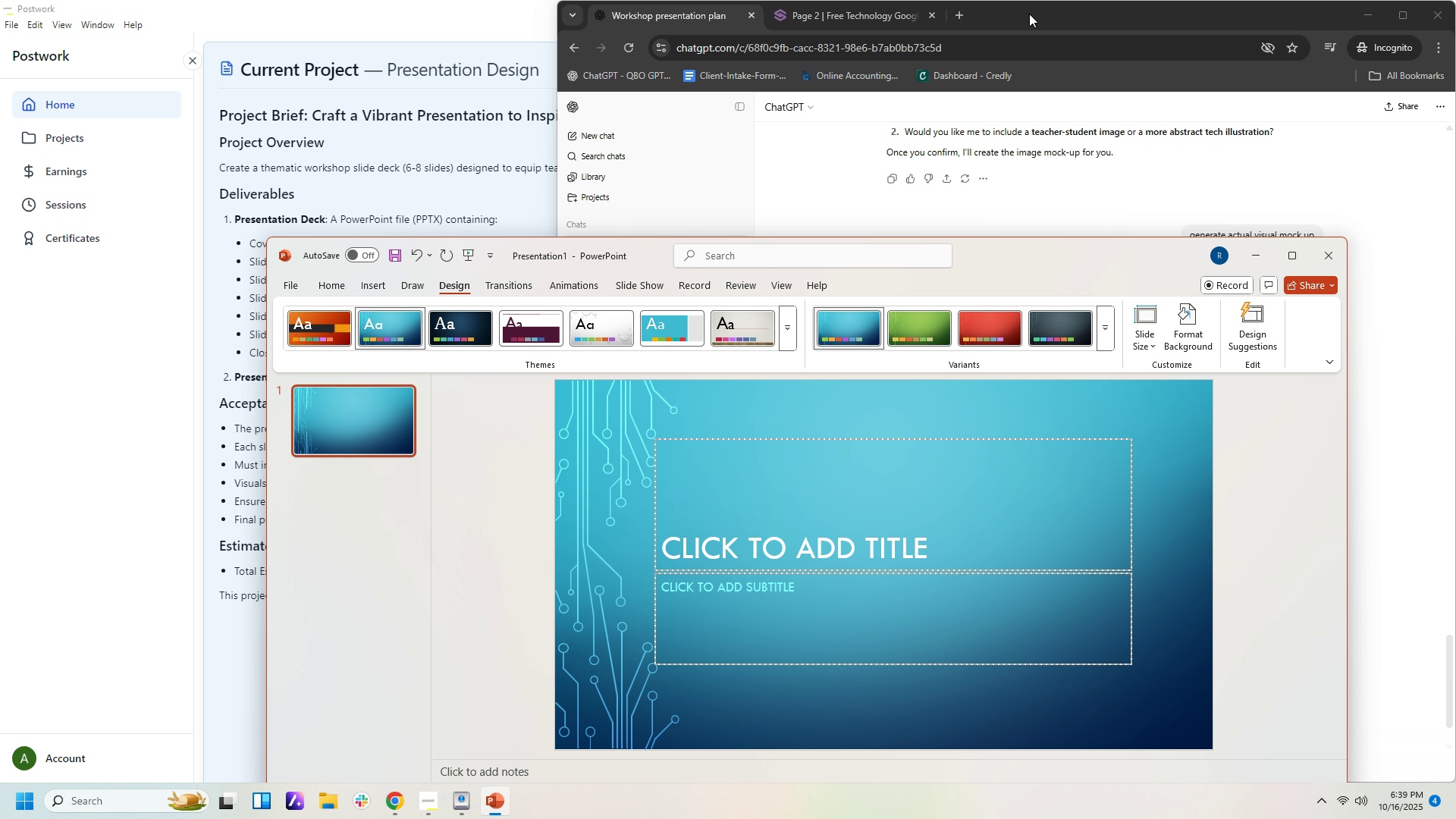 
left_click([1029, 14])
 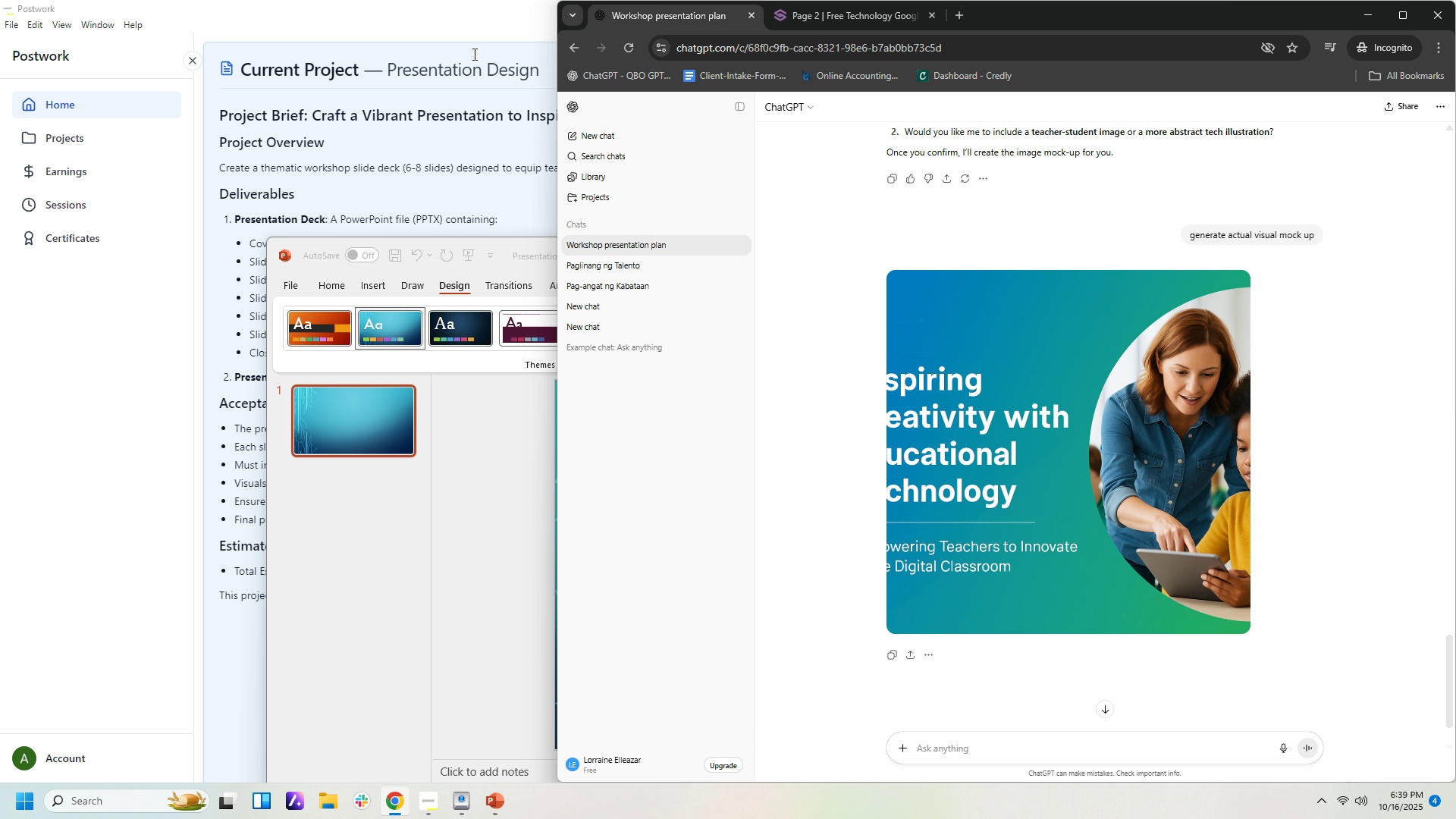 
left_click([474, 17])